 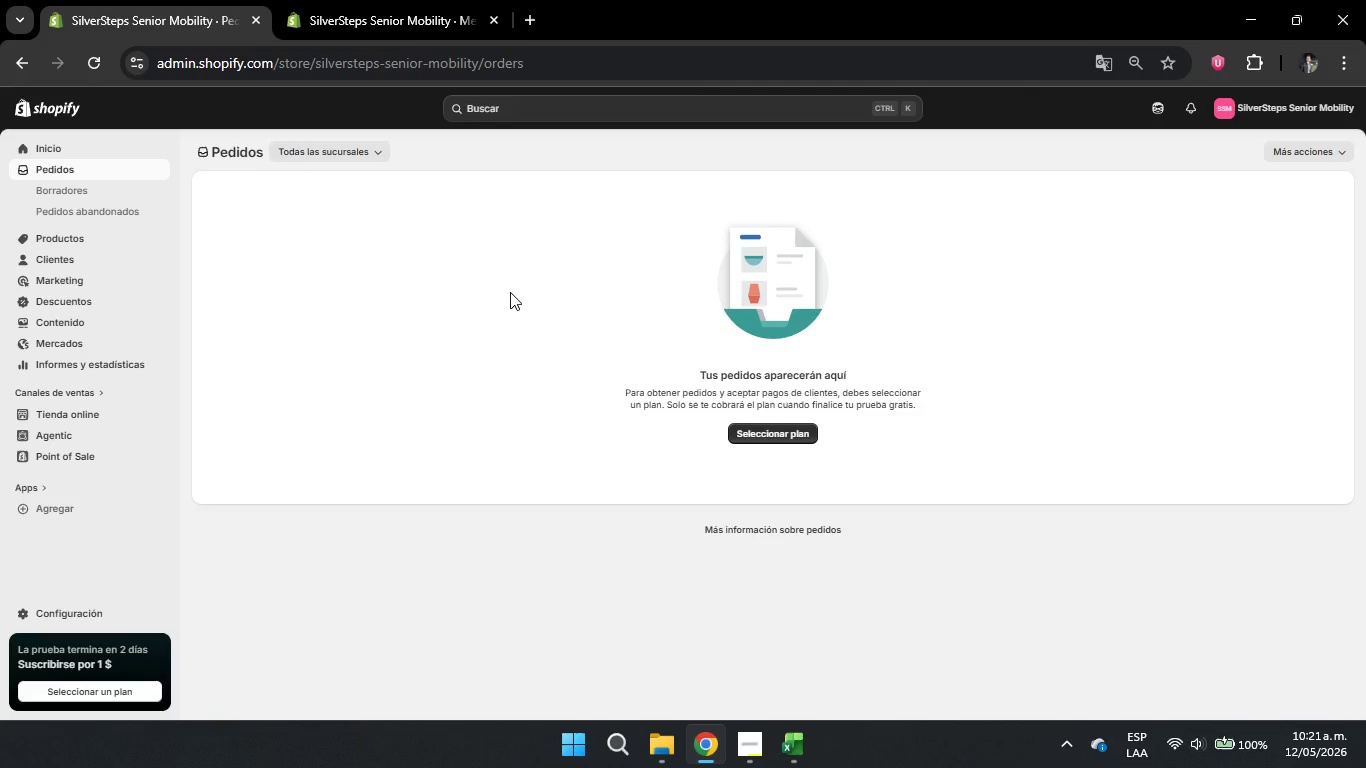 
left_click([61, 191])
 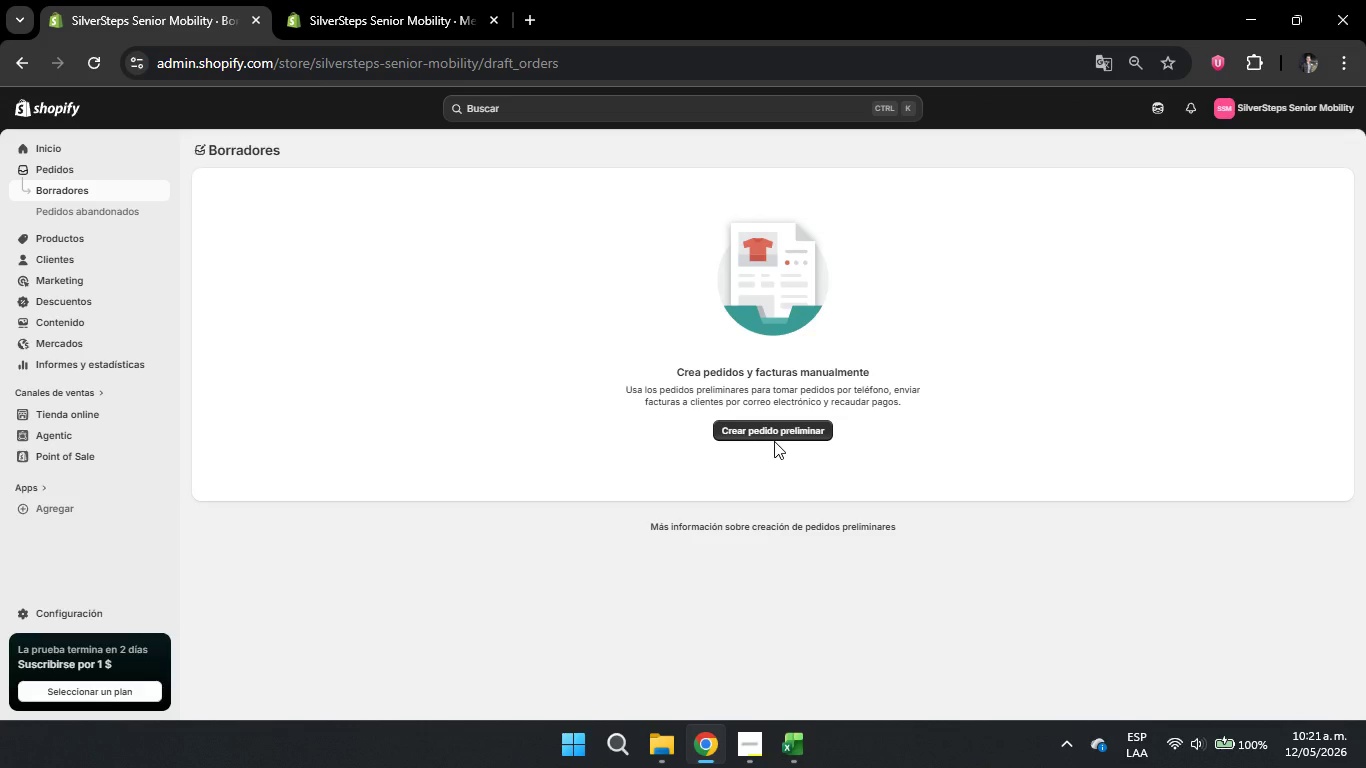 
wait(11.74)
 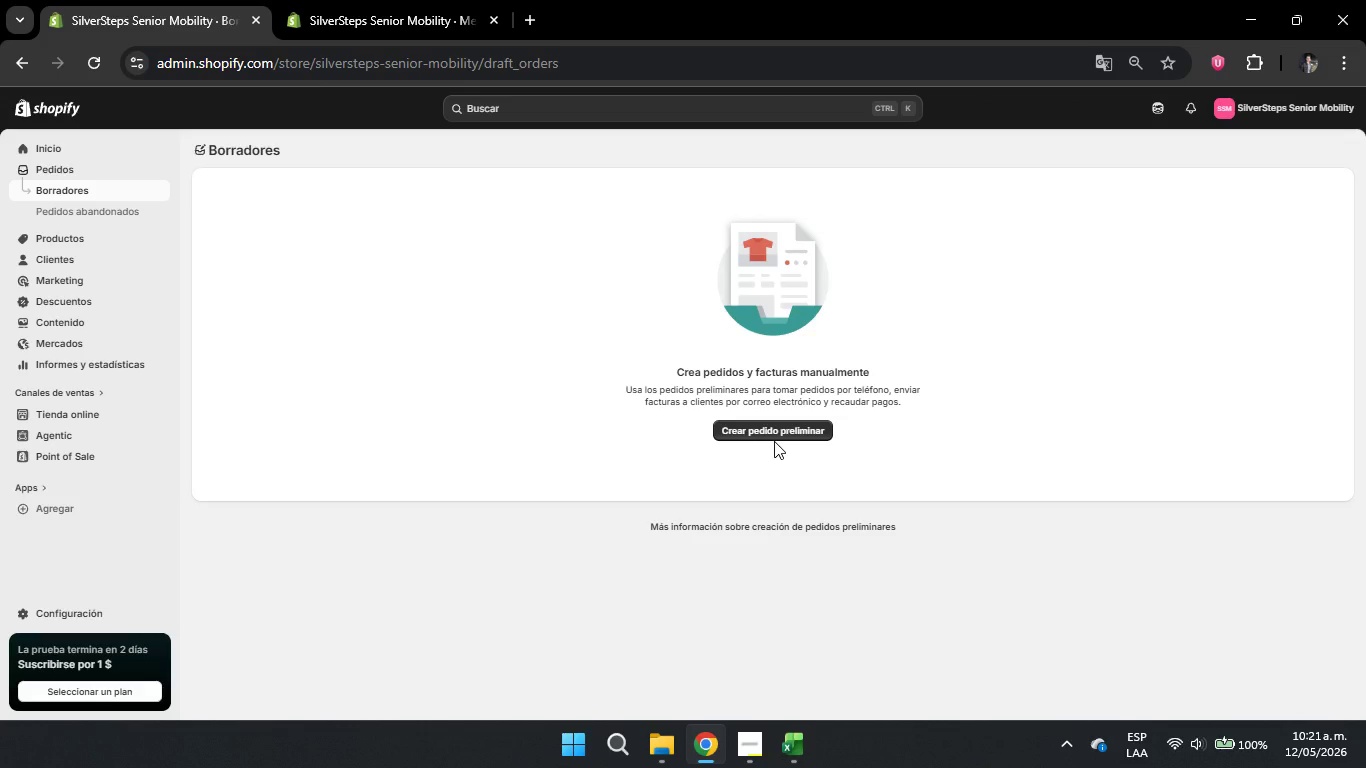 
left_click([796, 431])
 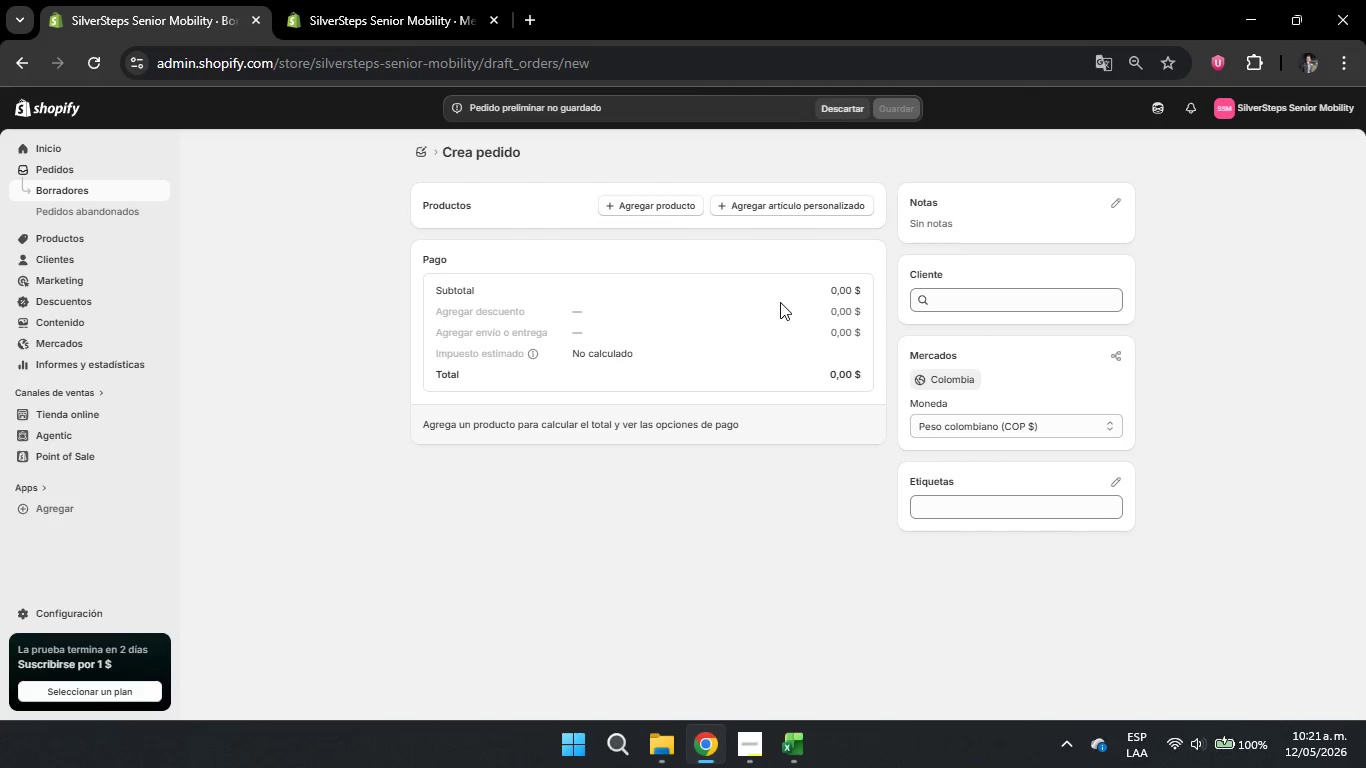 
wait(9.58)
 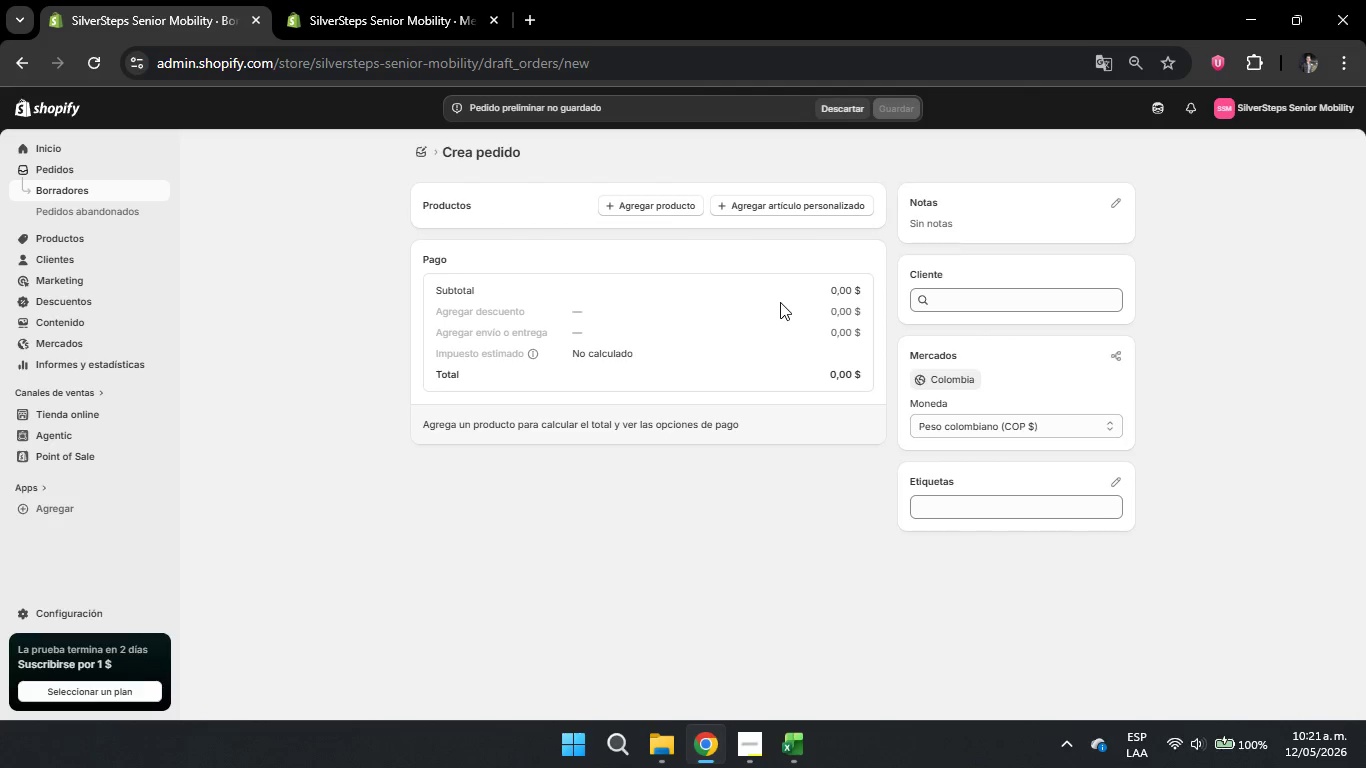 
left_click([647, 201])
 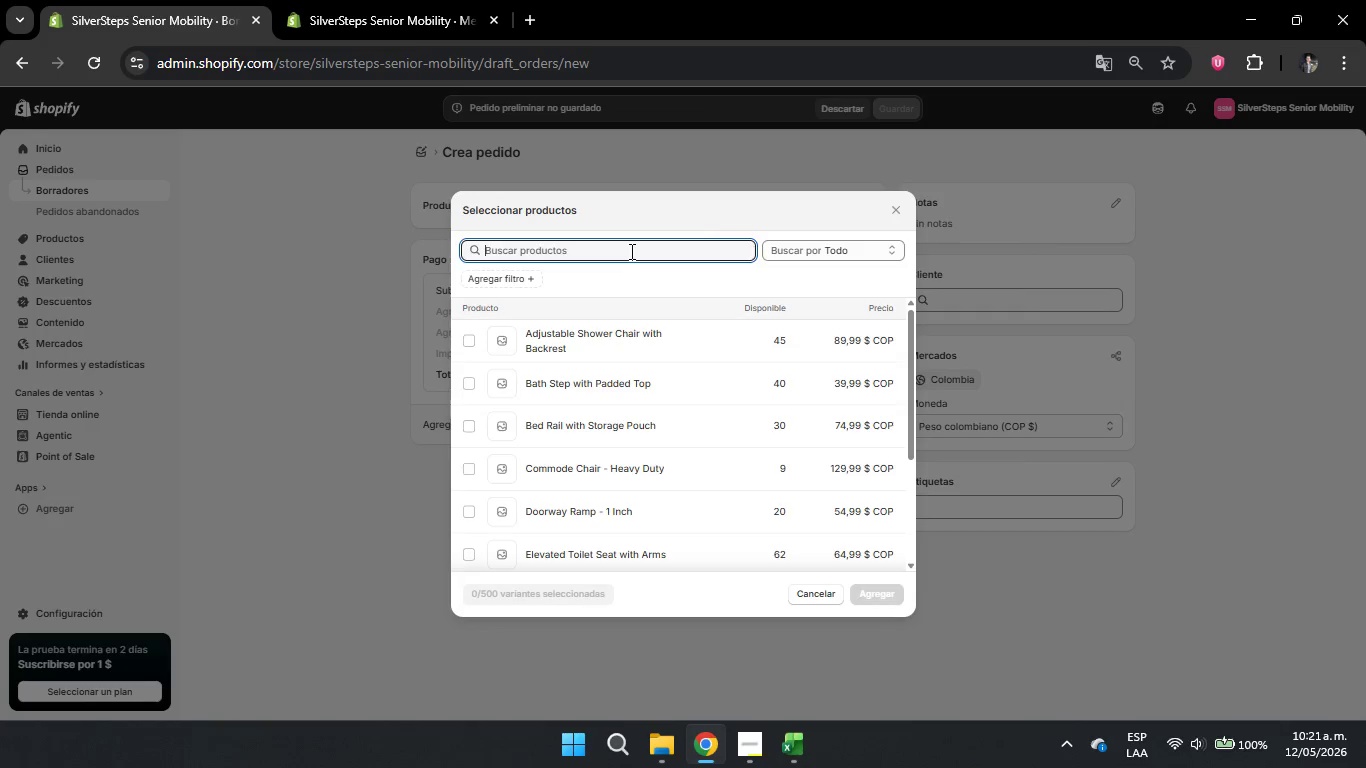 
wait(5.69)
 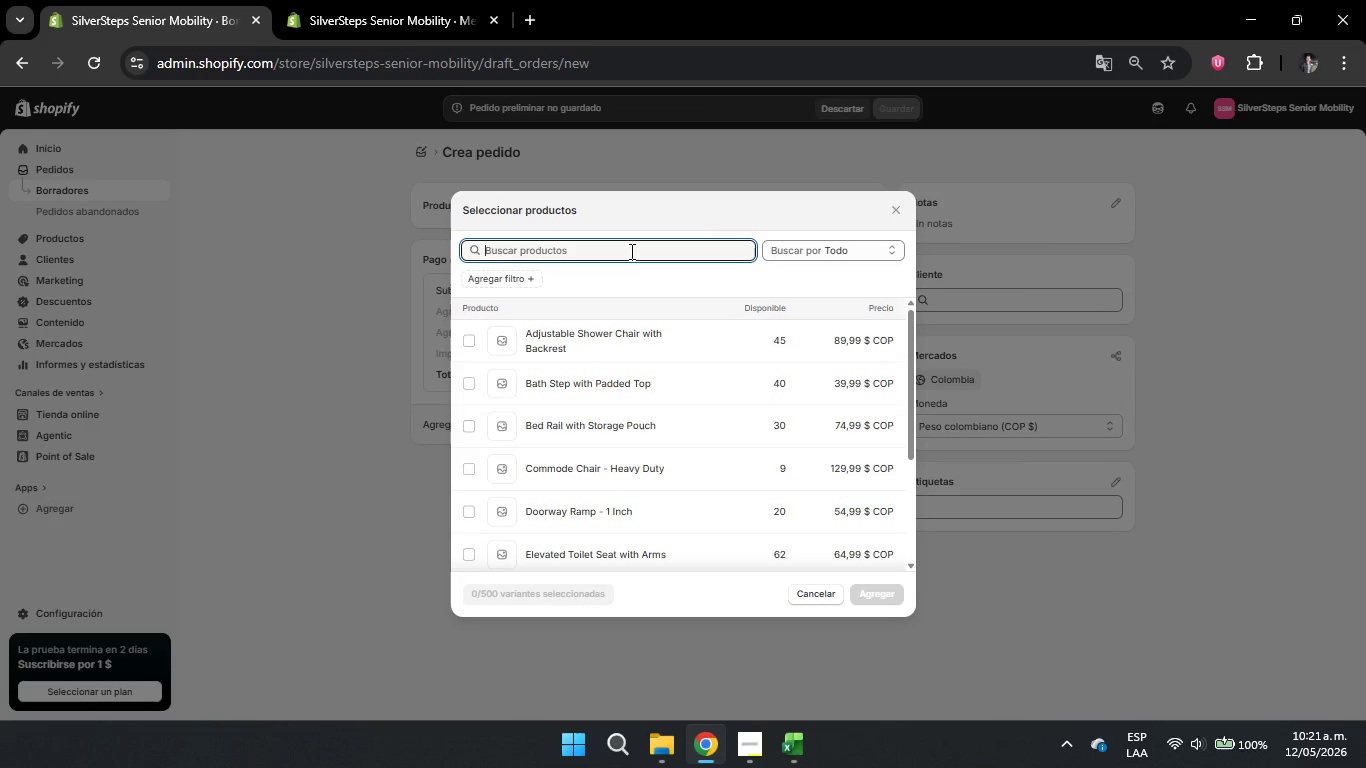 
type(Adju)
 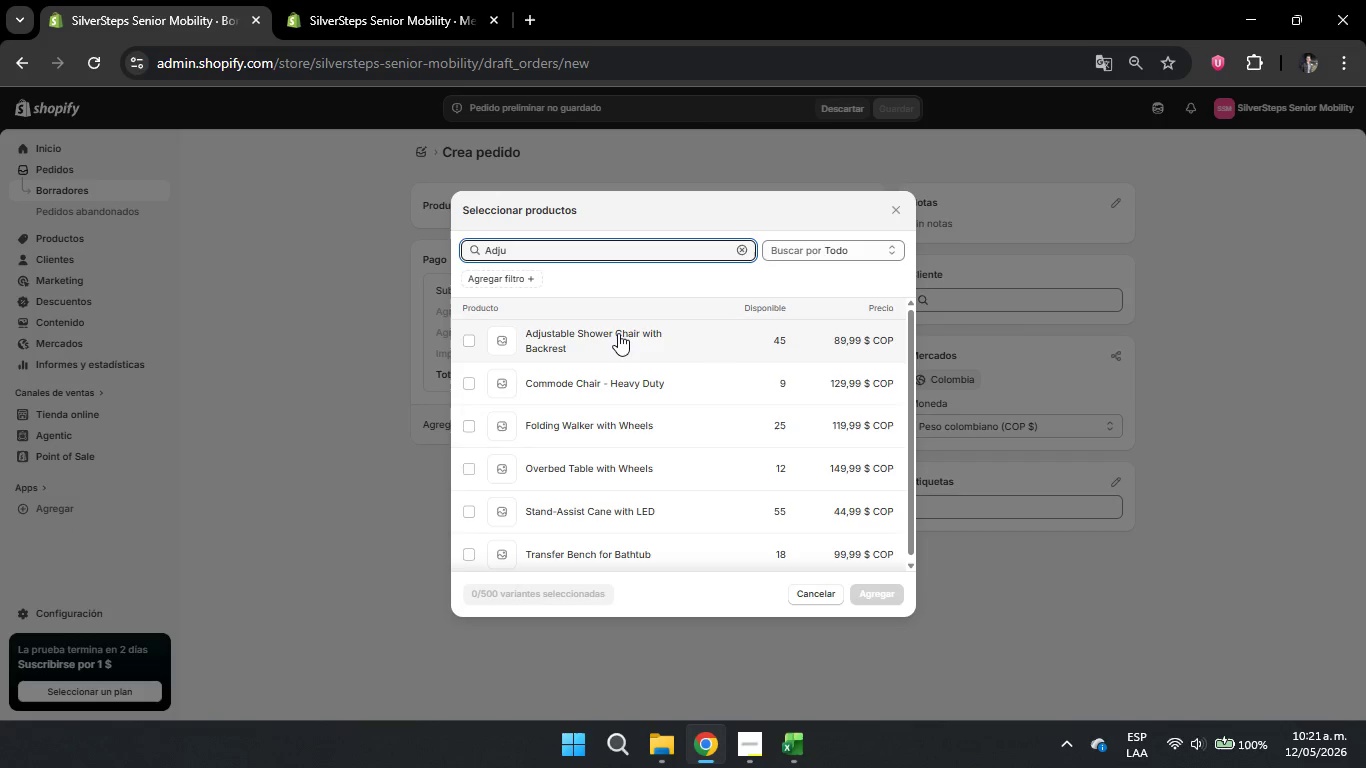 
left_click([618, 333])
 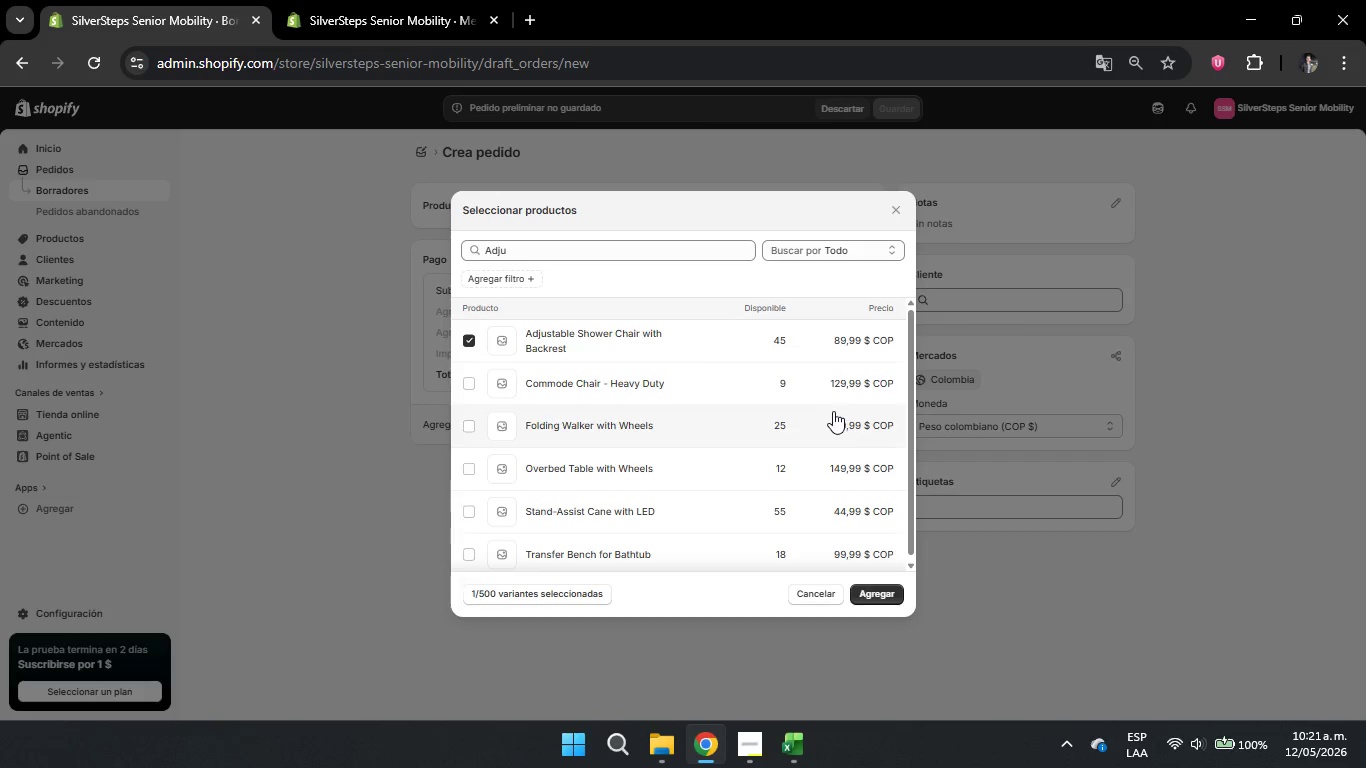 
wait(5.22)
 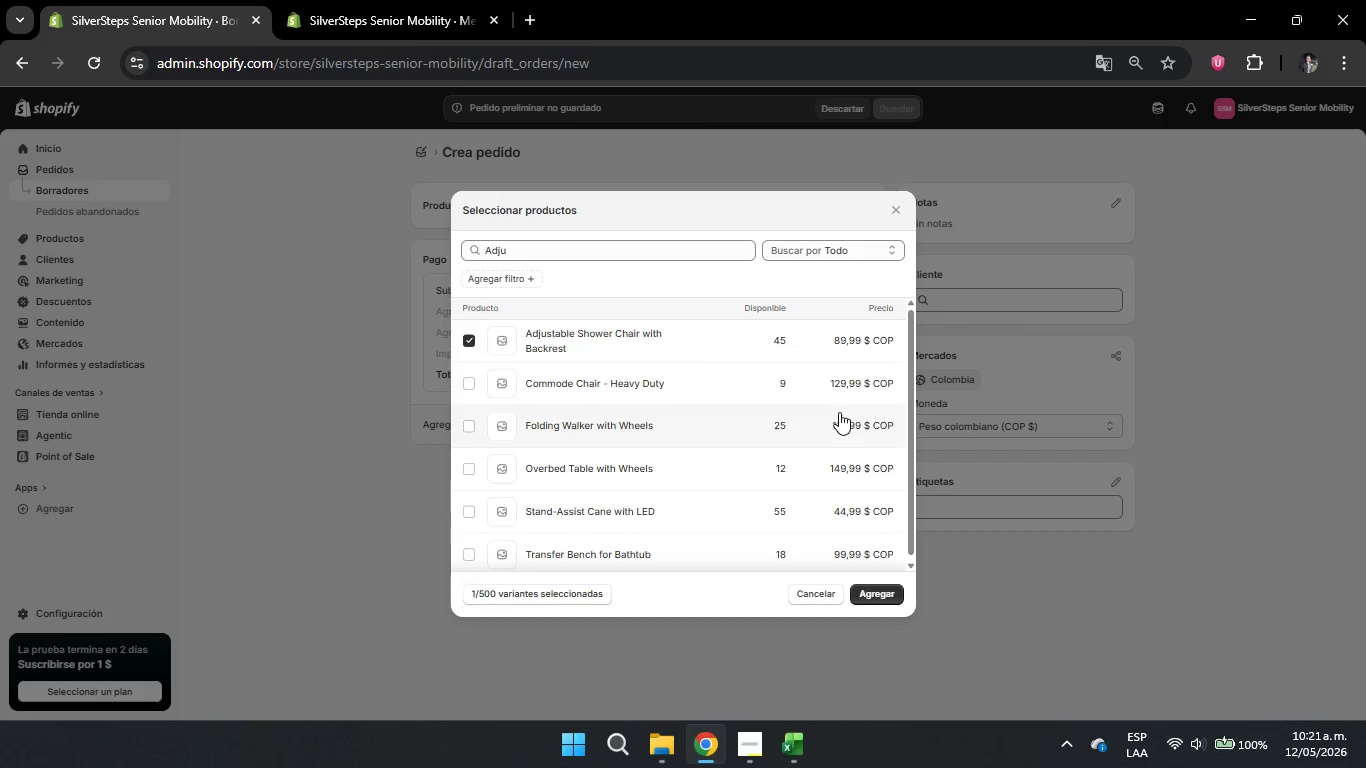 
left_click_drag(start_coordinate=[576, 246], to_coordinate=[88, 367])
 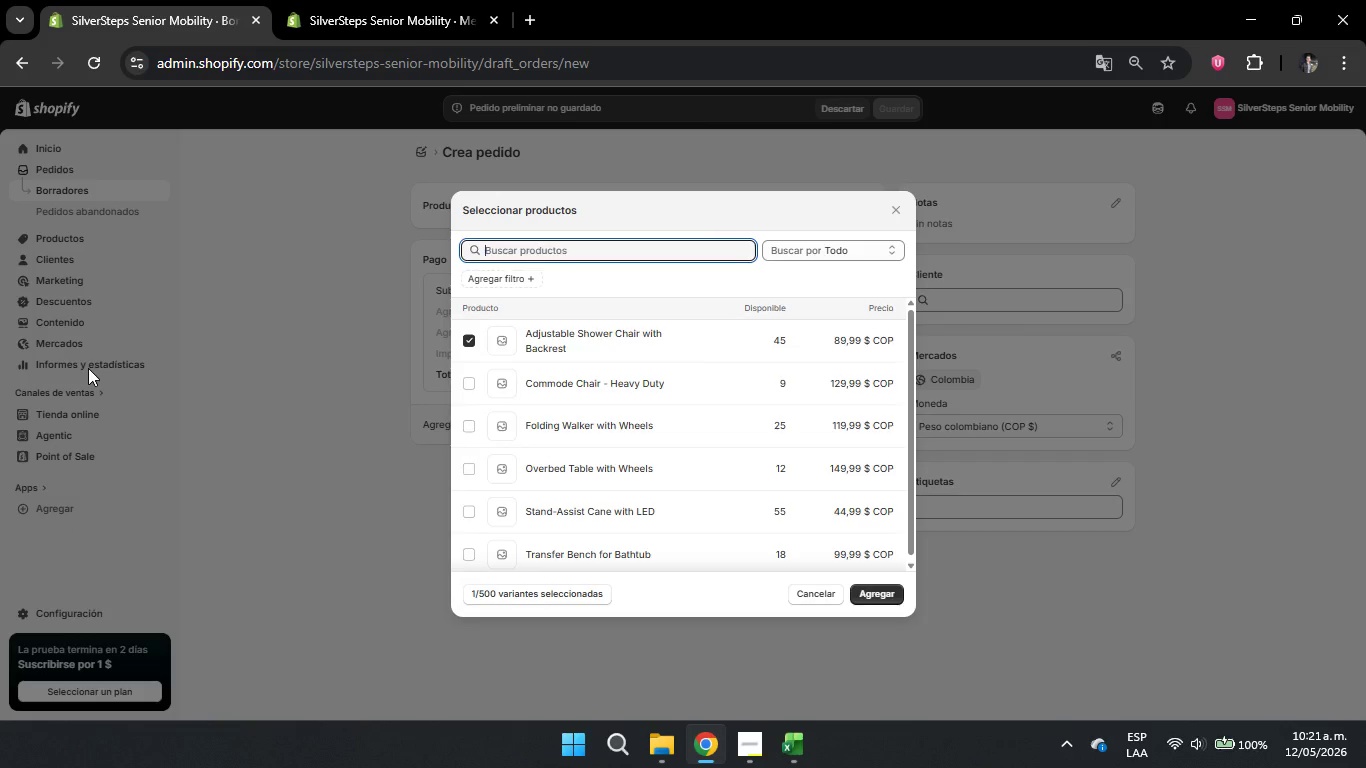 
key(Backspace)
type(tran)
 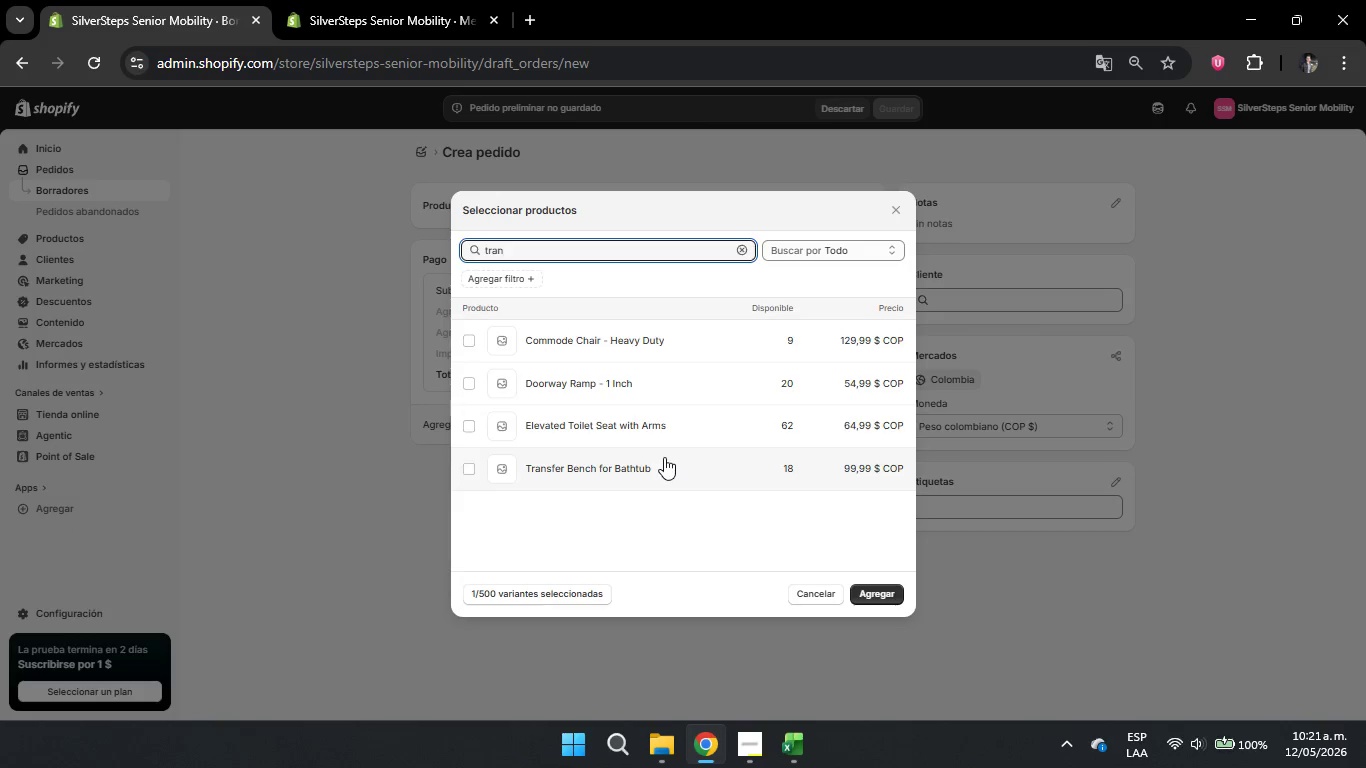 
wait(7.8)
 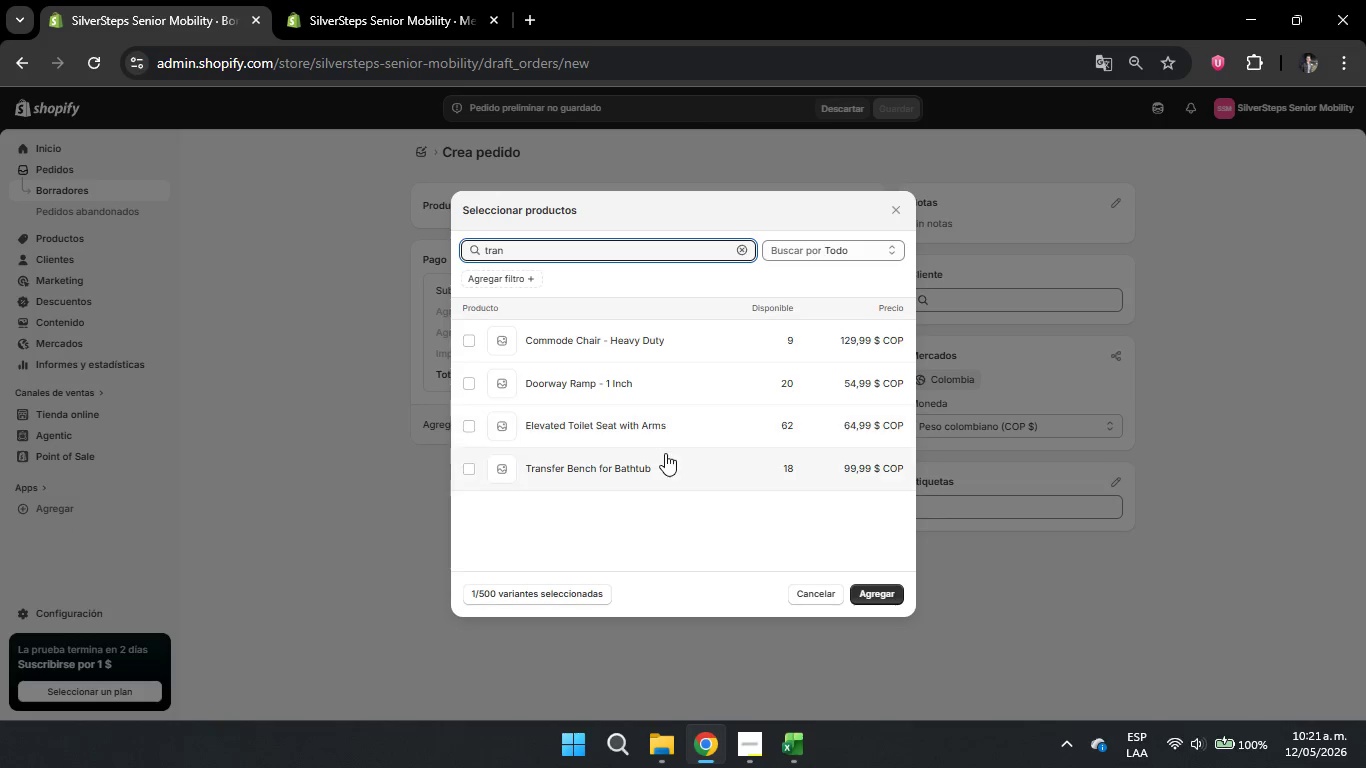 
left_click([662, 459])
 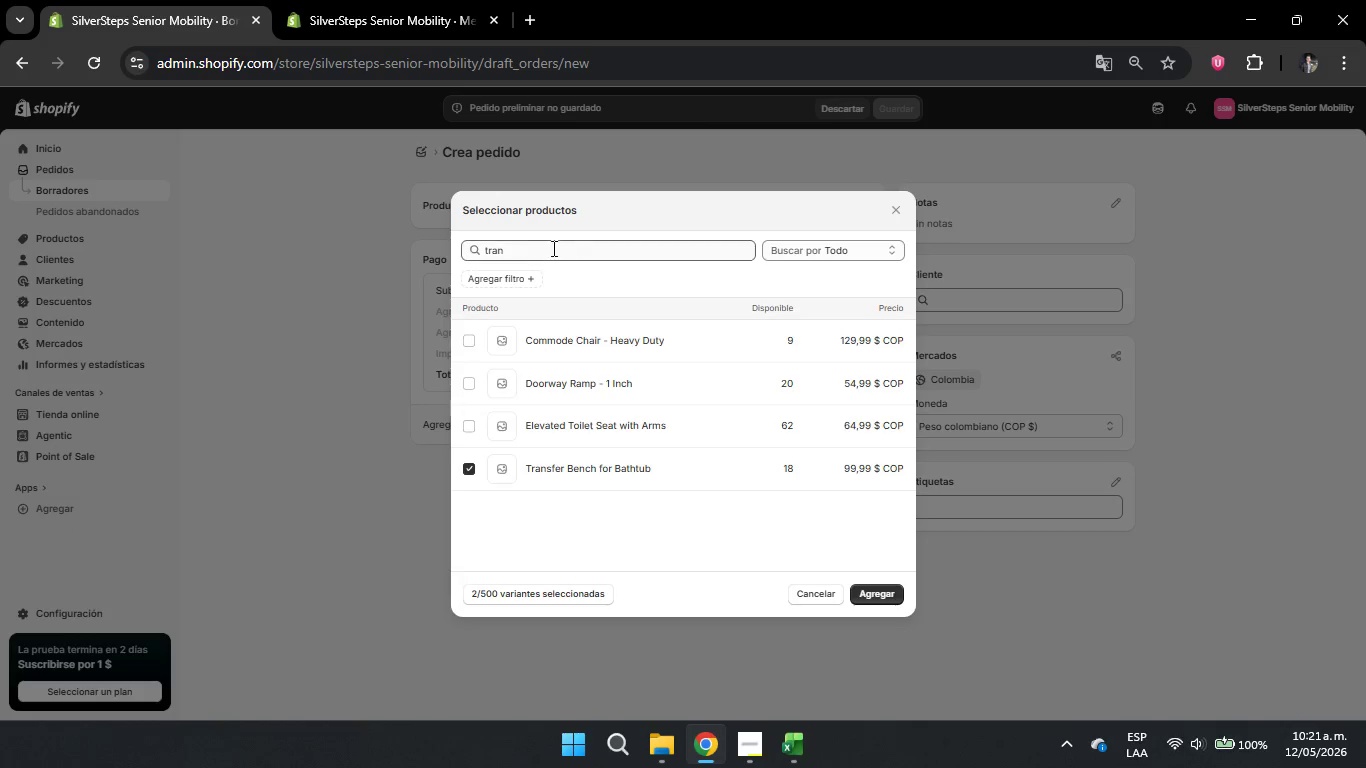 
left_click_drag(start_coordinate=[546, 249], to_coordinate=[398, 271])
 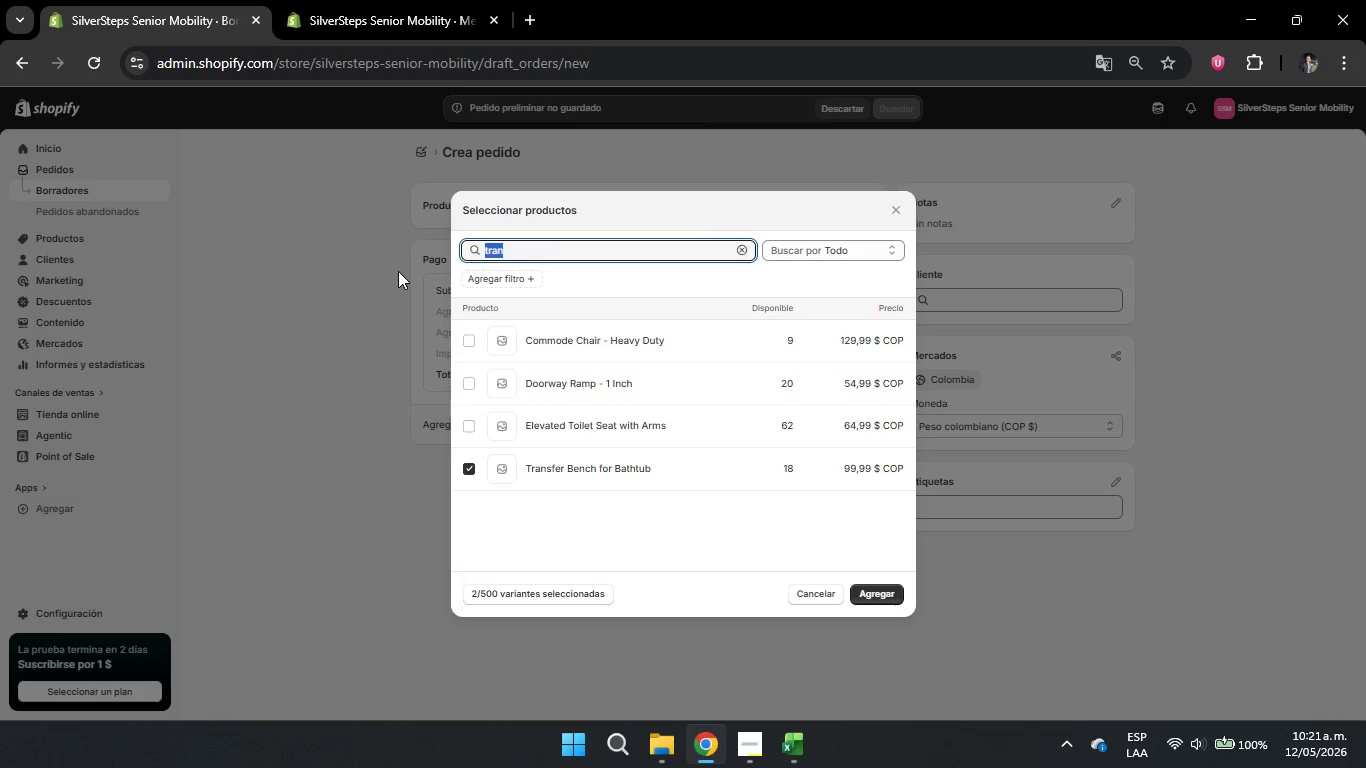 
key(Backspace)
key(Backspace)
type(Comm)
 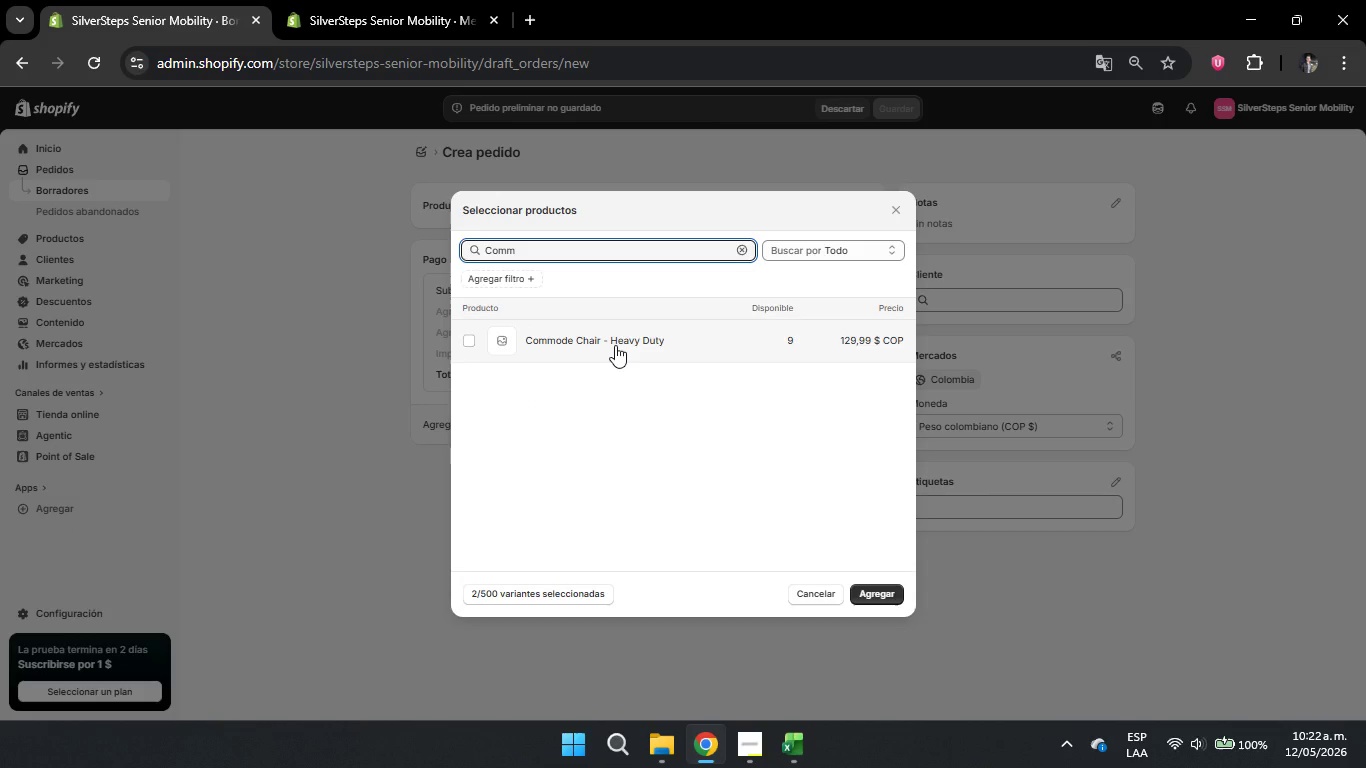 
left_click([615, 345])
 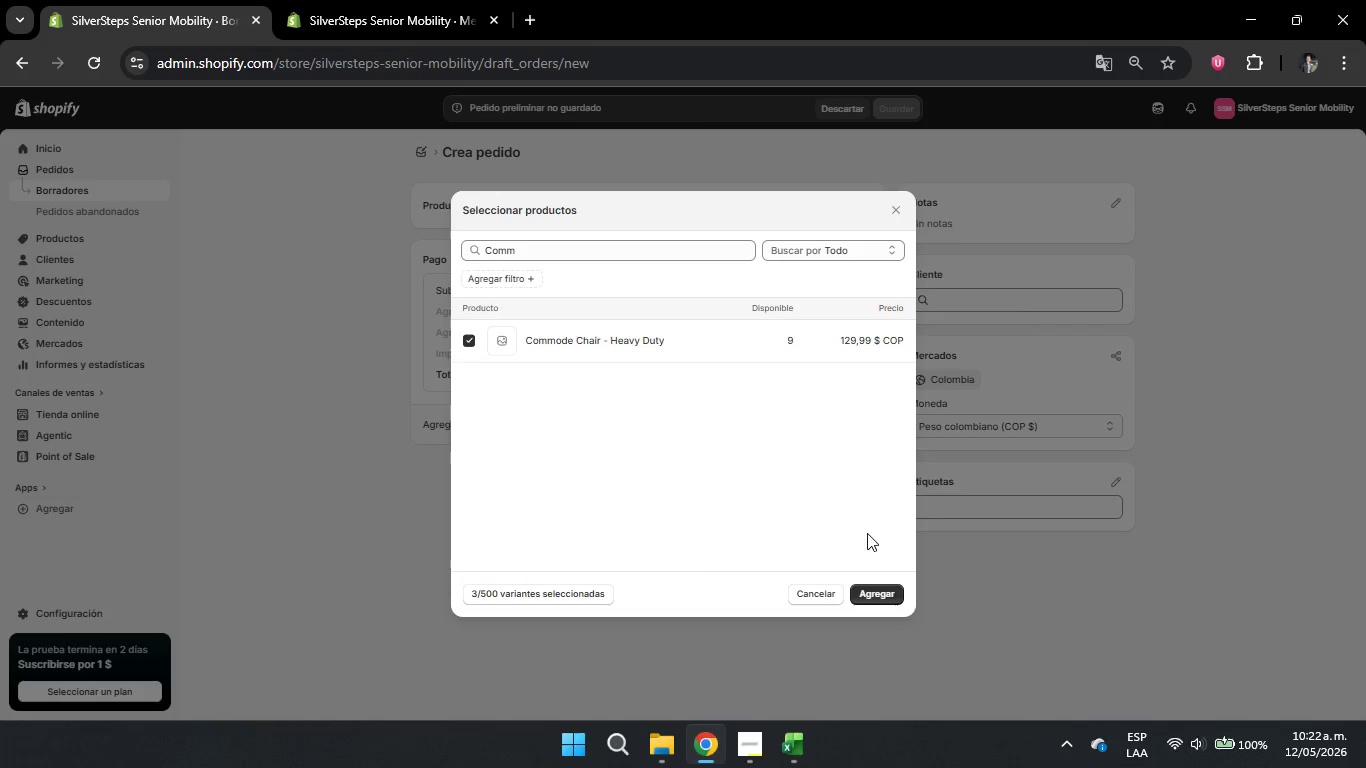 
wait(14.2)
 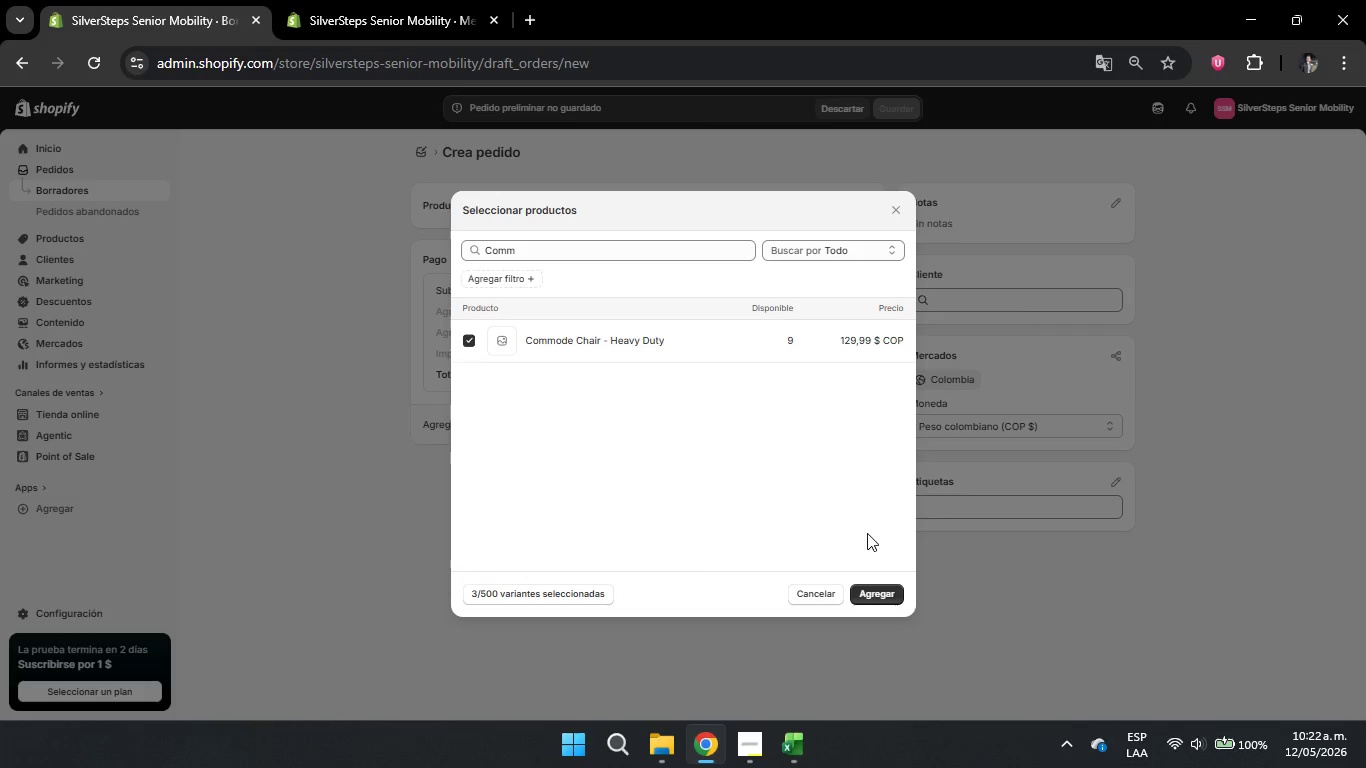 
left_click([890, 597])
 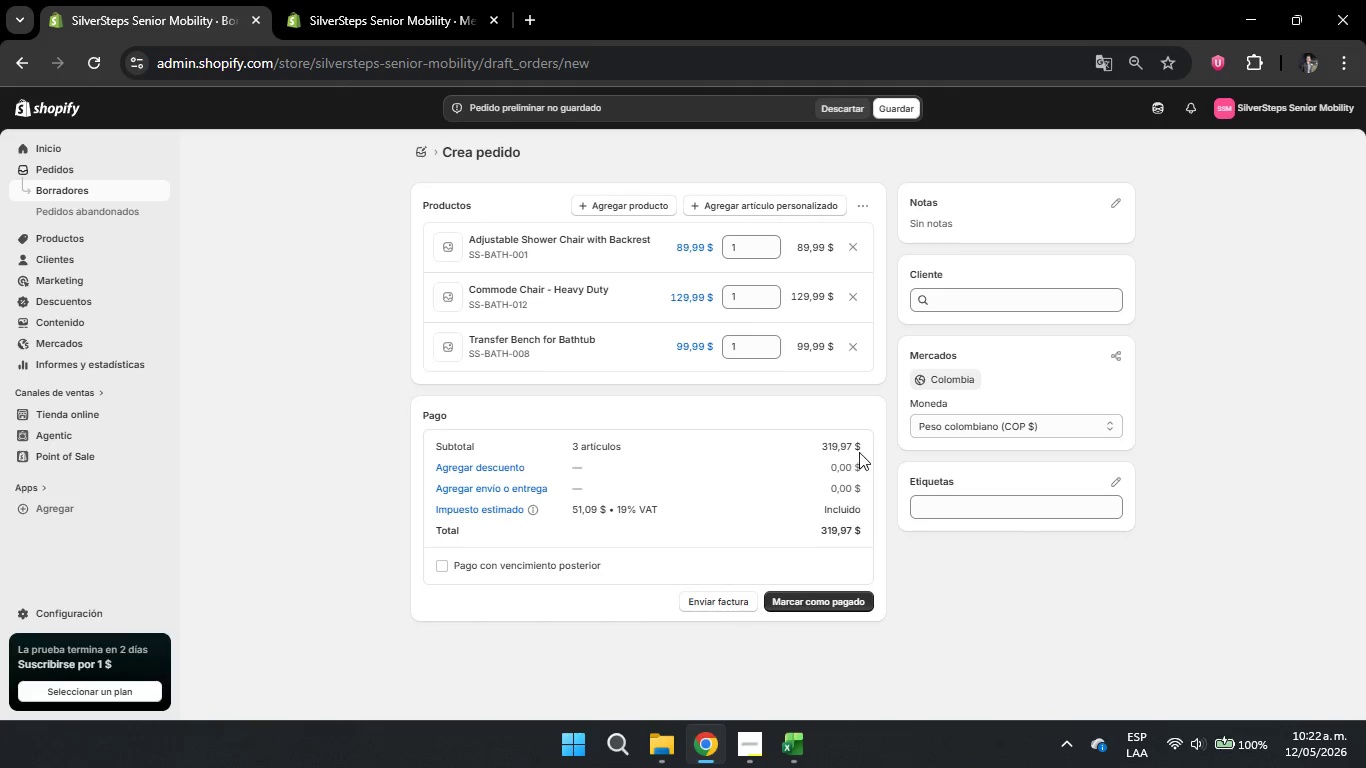 
wait(14.56)
 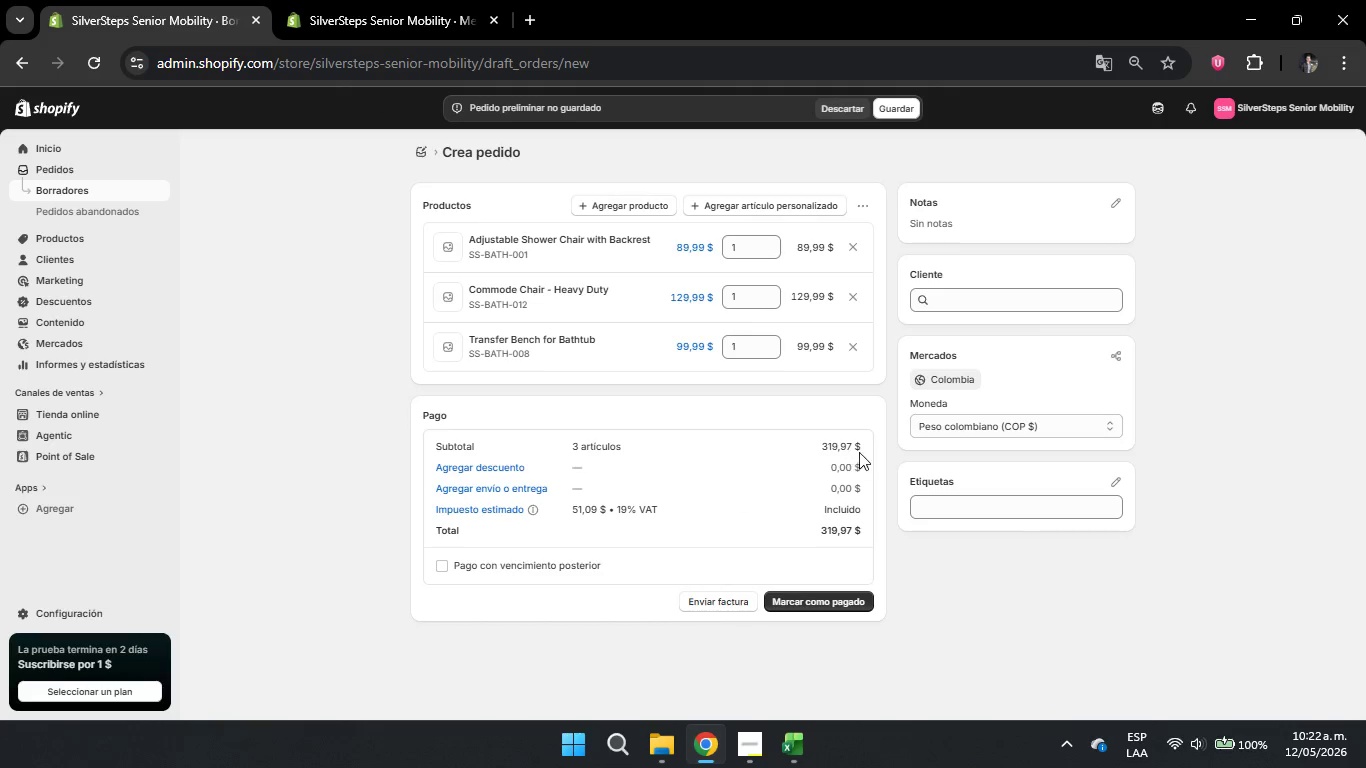 
left_click([986, 293])
 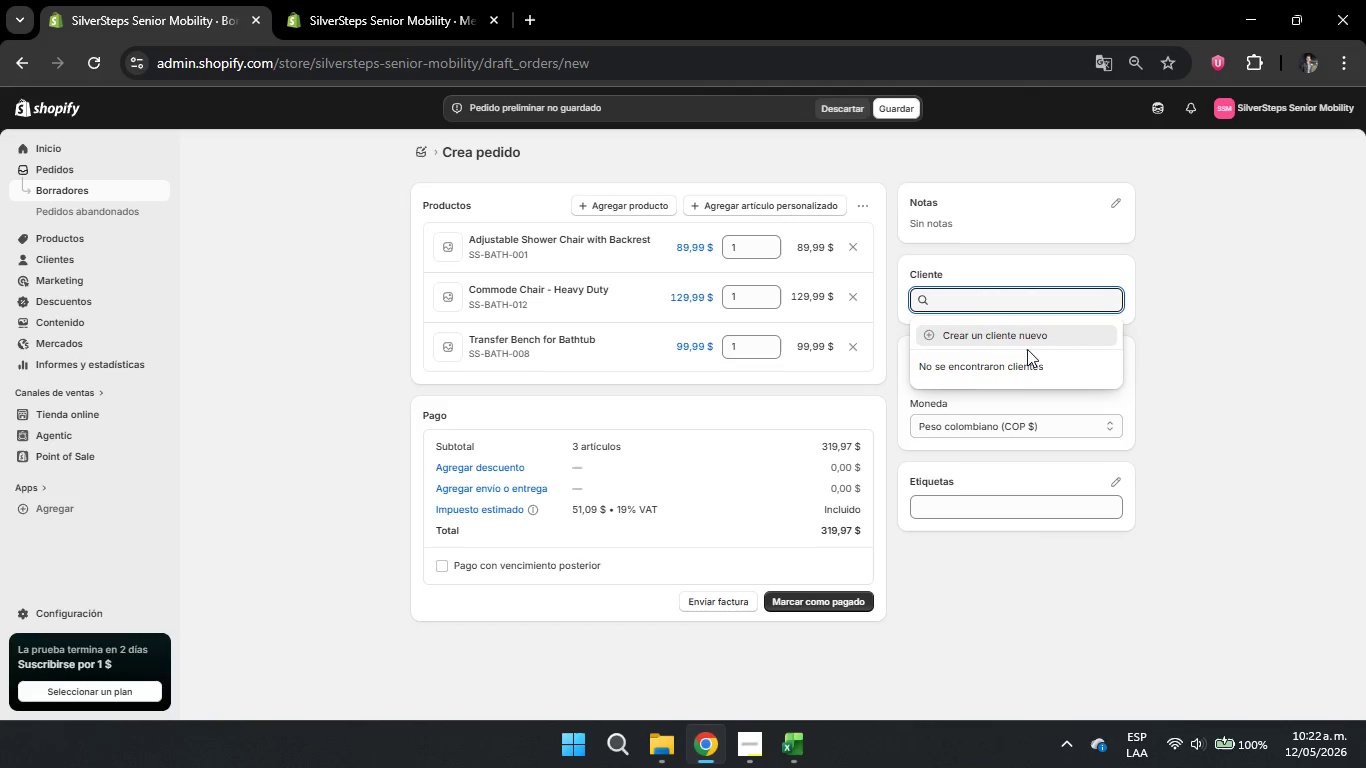 
left_click([1013, 327])
 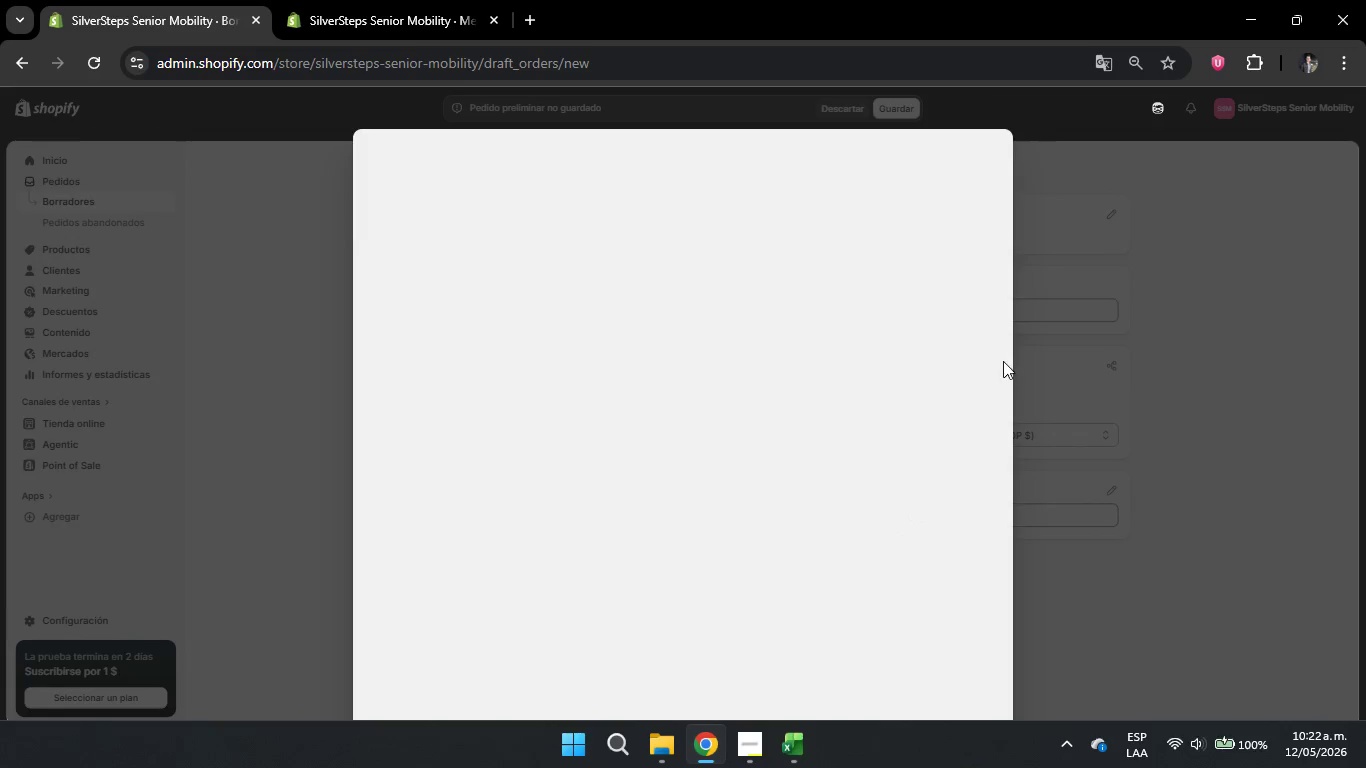 
mouse_move([816, 328])
 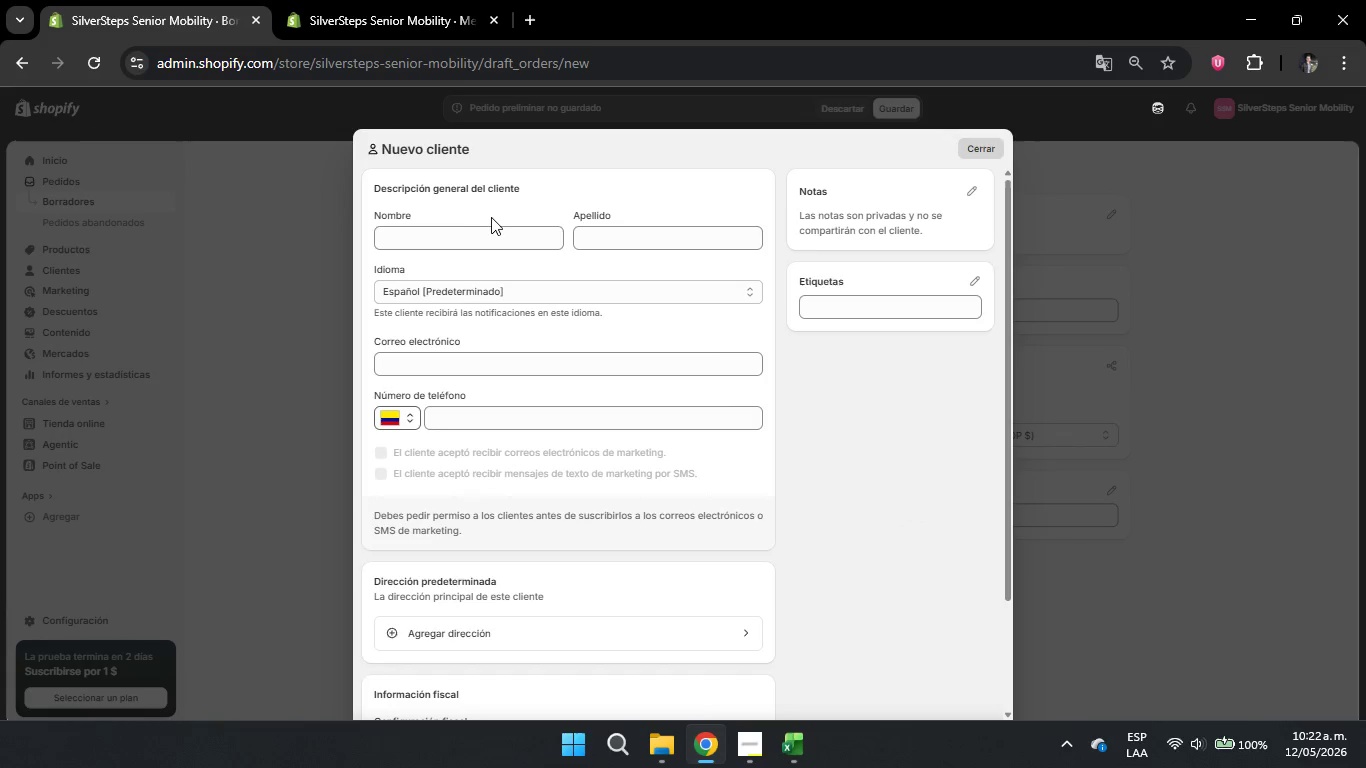 
left_click([468, 227])
 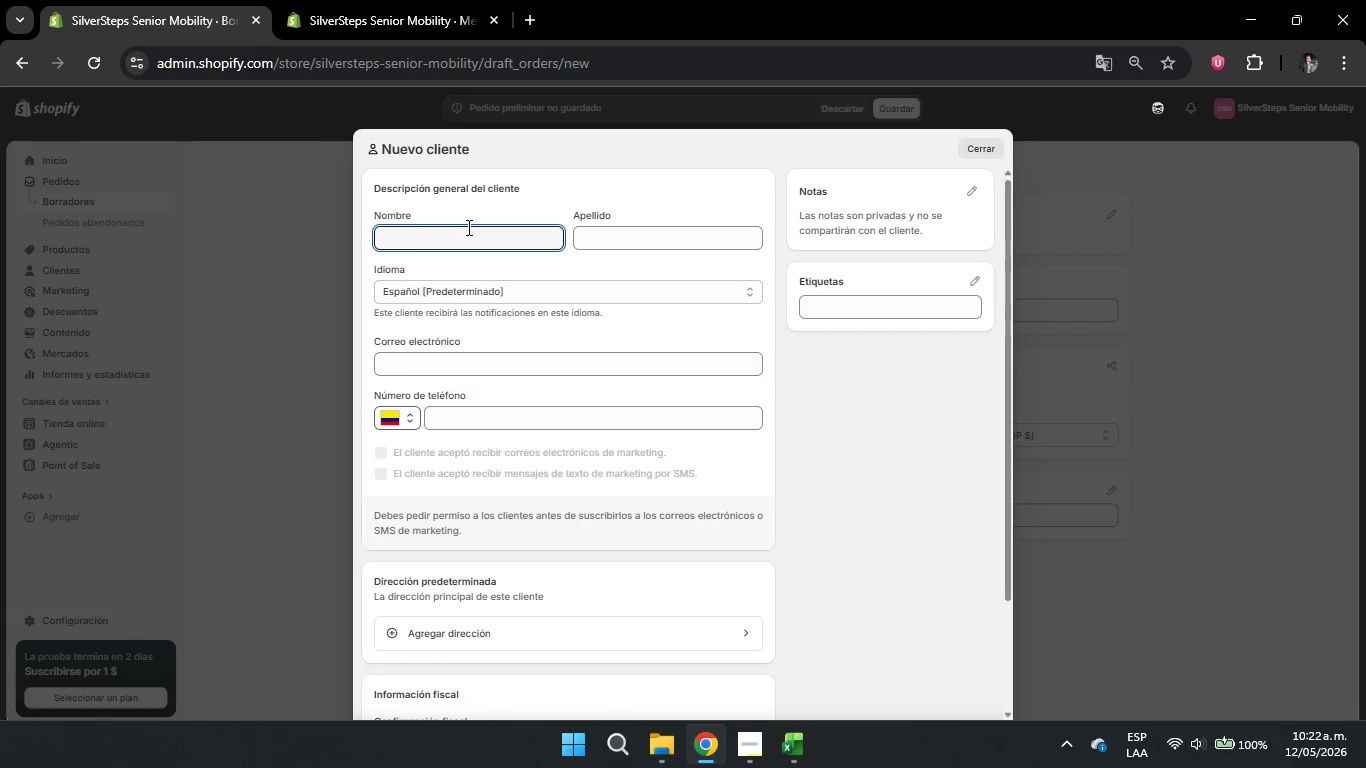 
type(Tohn)
 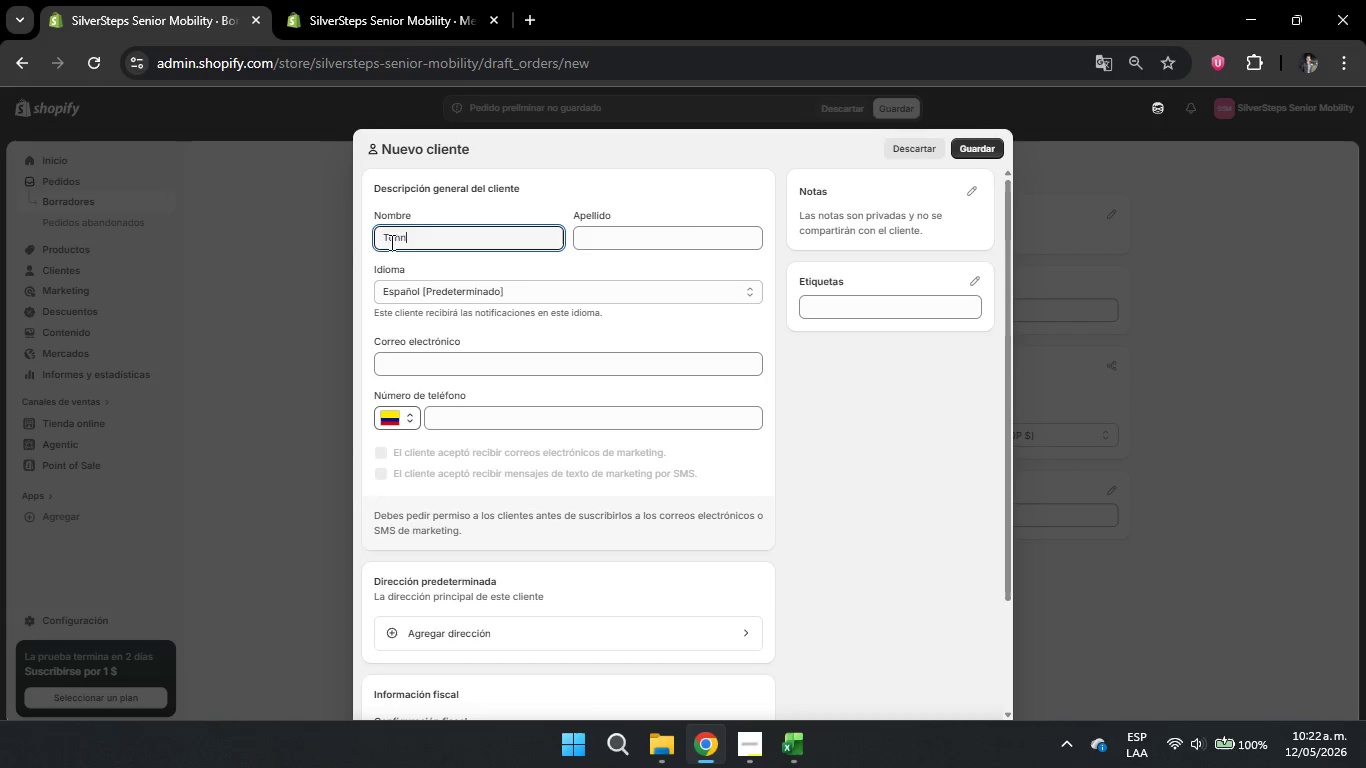 
left_click([388, 243])
 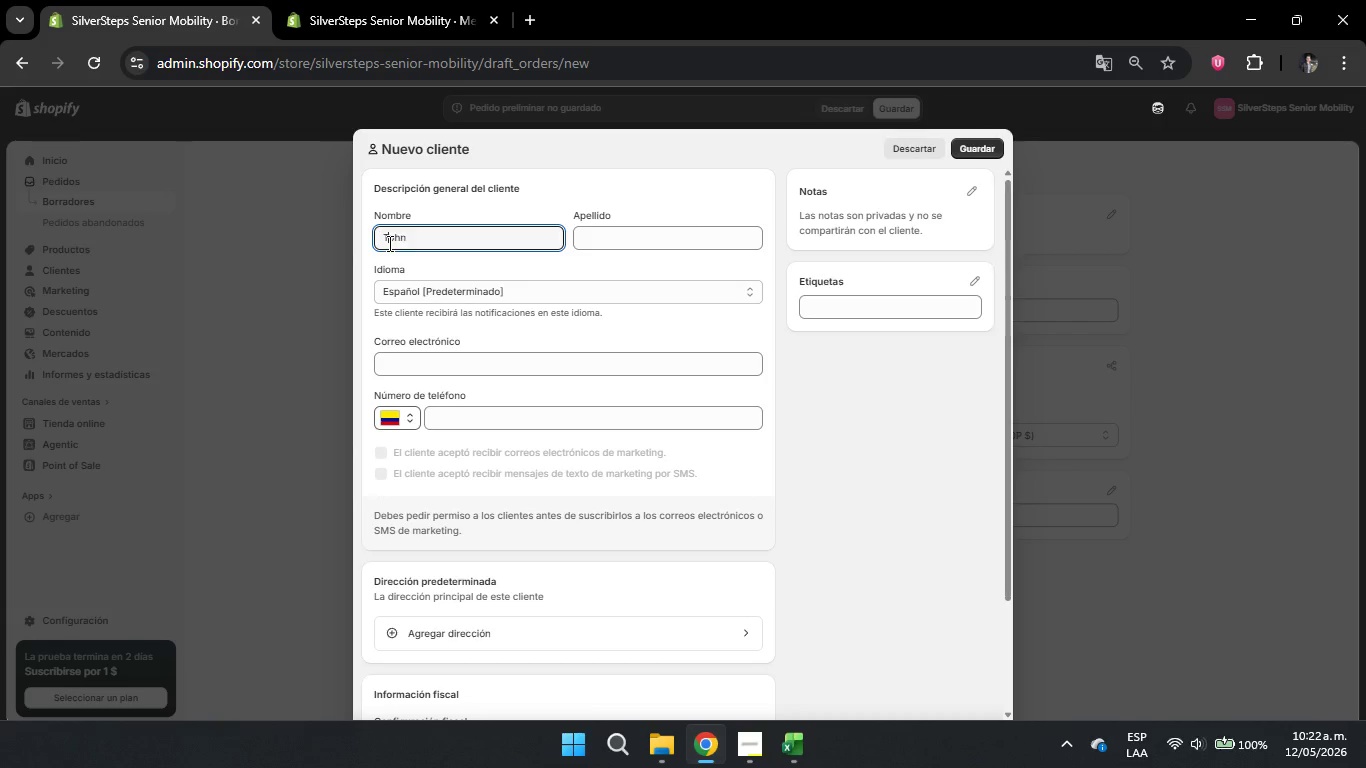 
key(Backspace)
 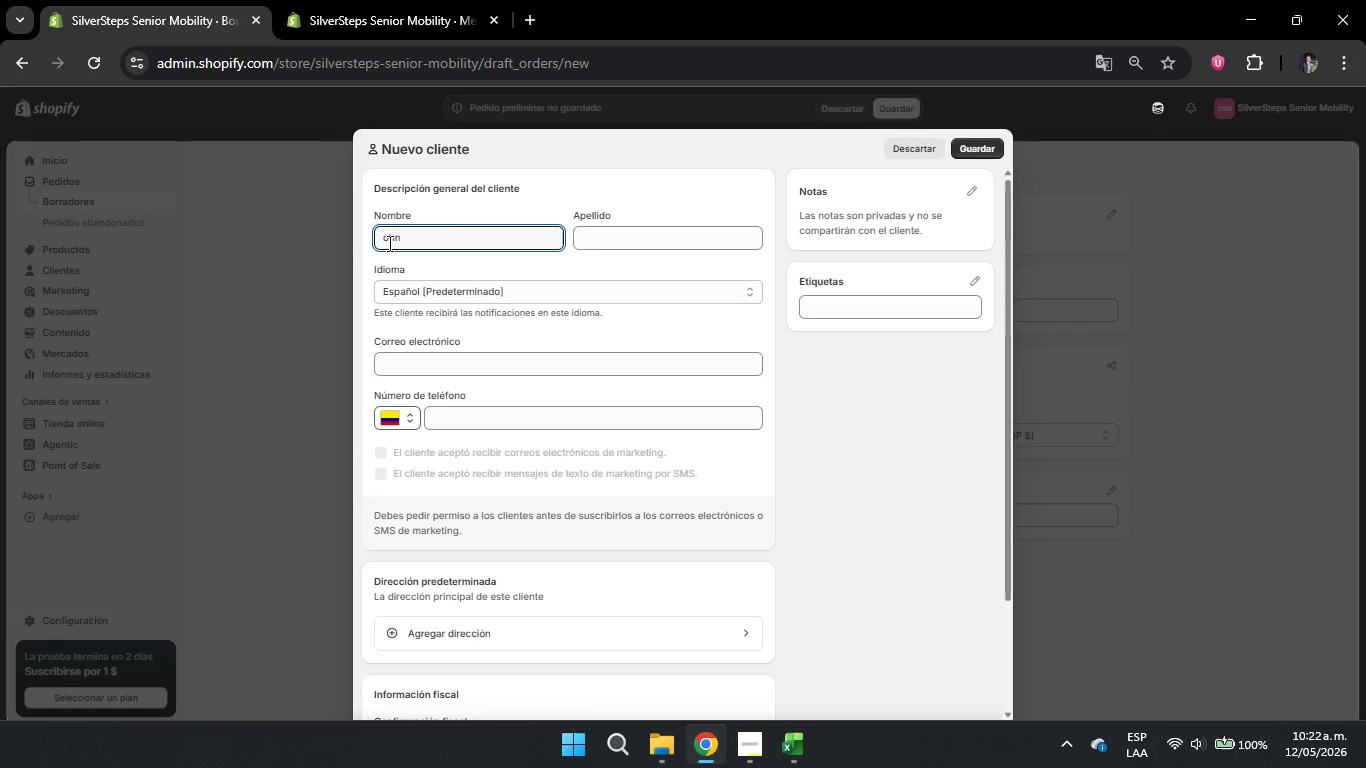 
key(Shift+ShiftRight)
 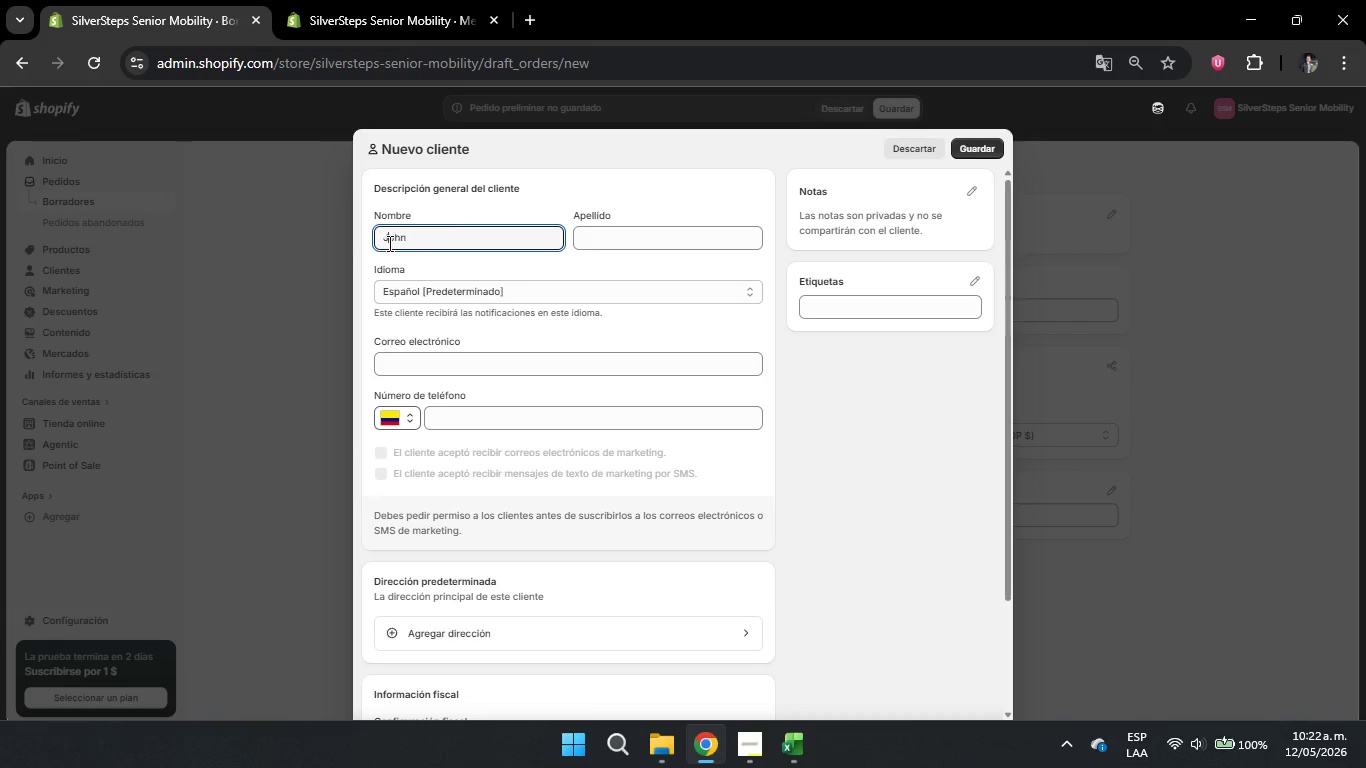 
key(Shift+J)
 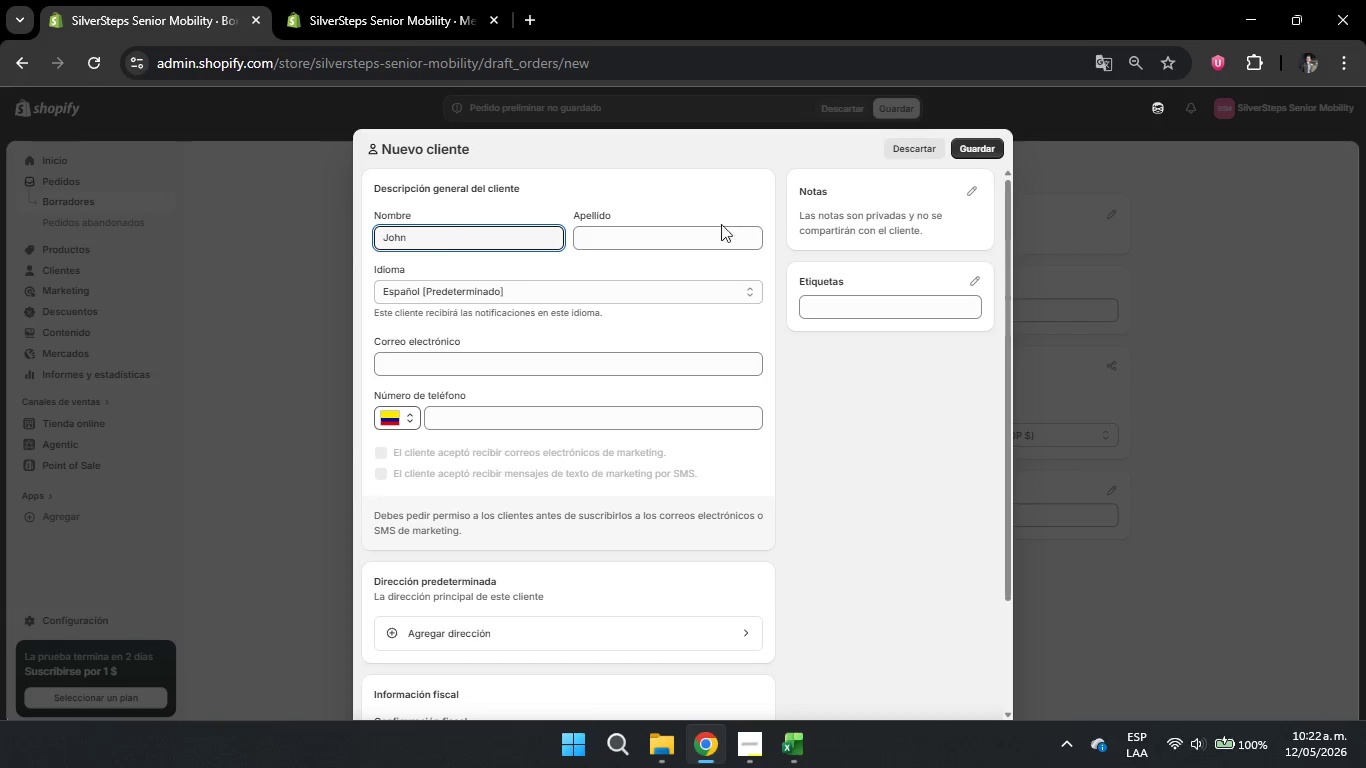 
left_click([672, 230])
 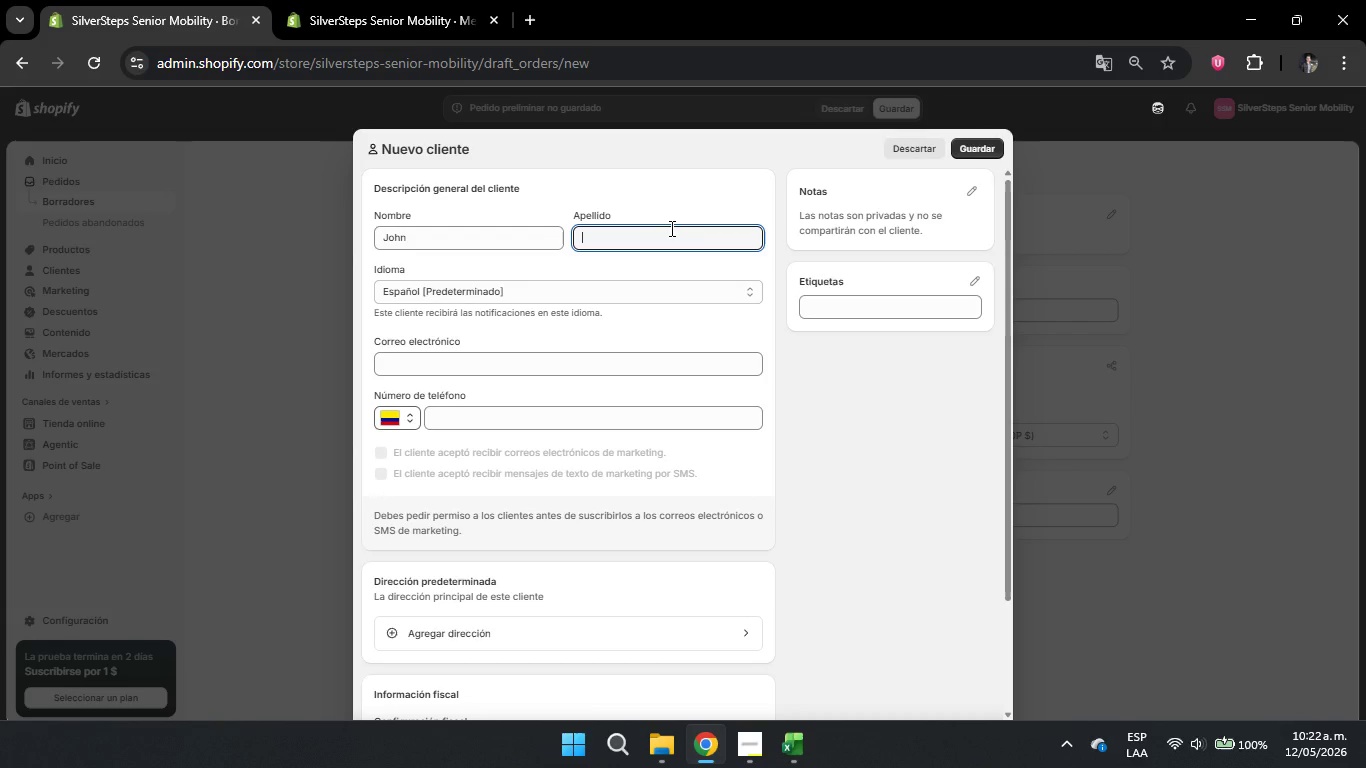 
type(senior)
 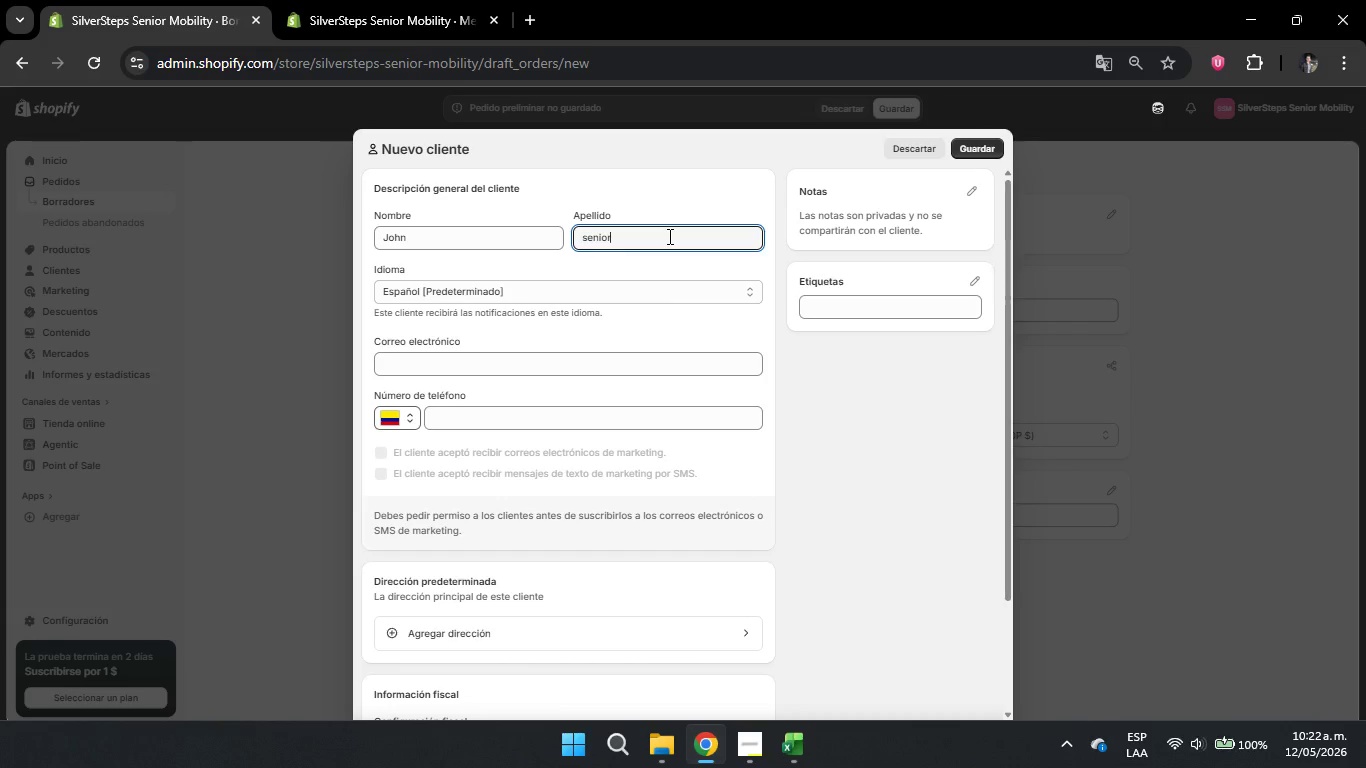 
left_click([621, 303])
 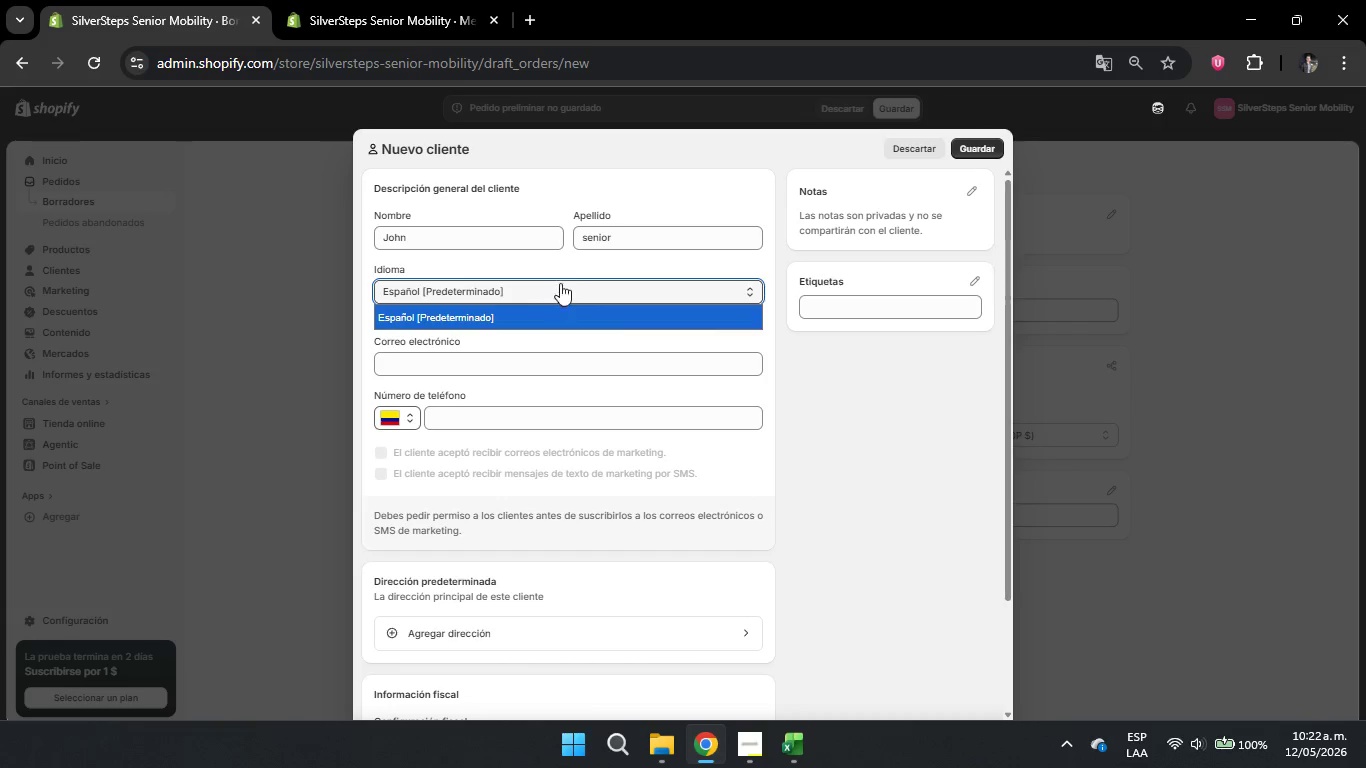 
left_click([570, 260])
 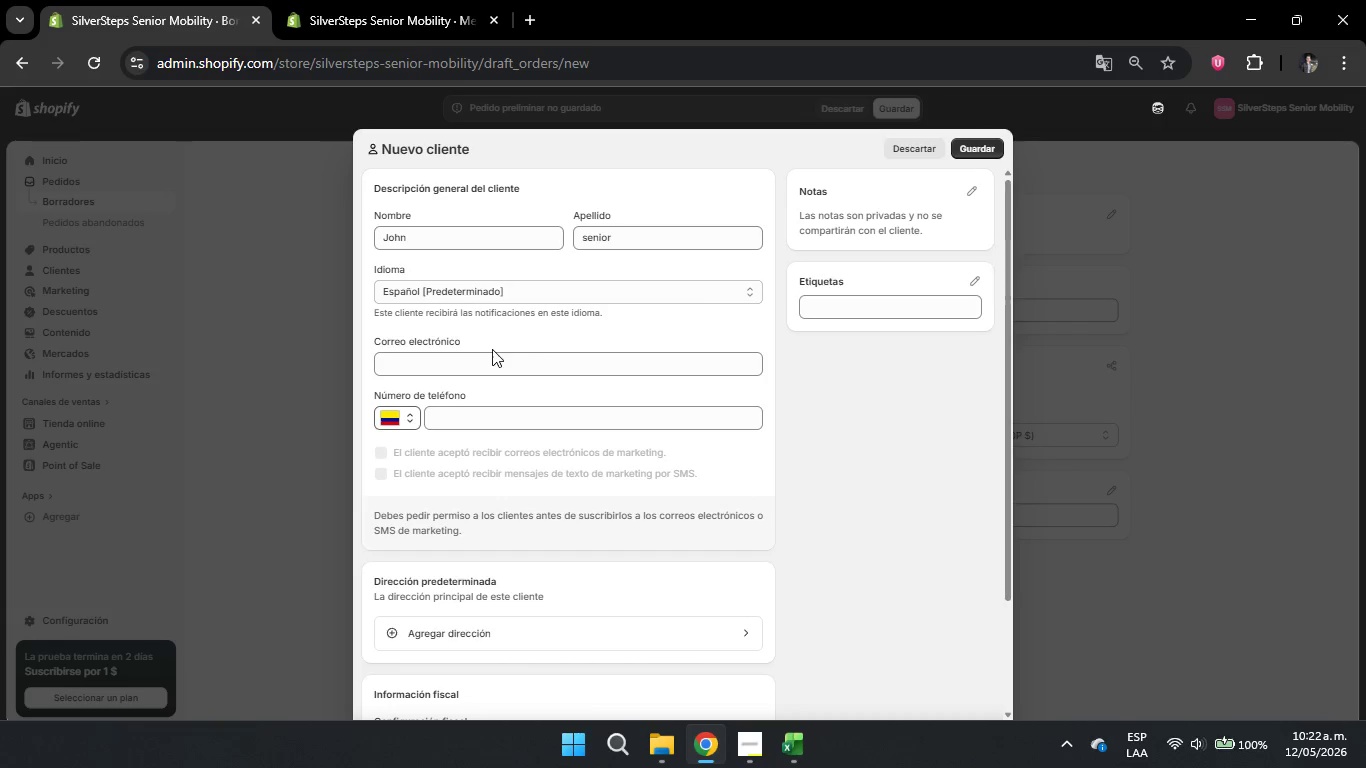 
left_click([487, 349])
 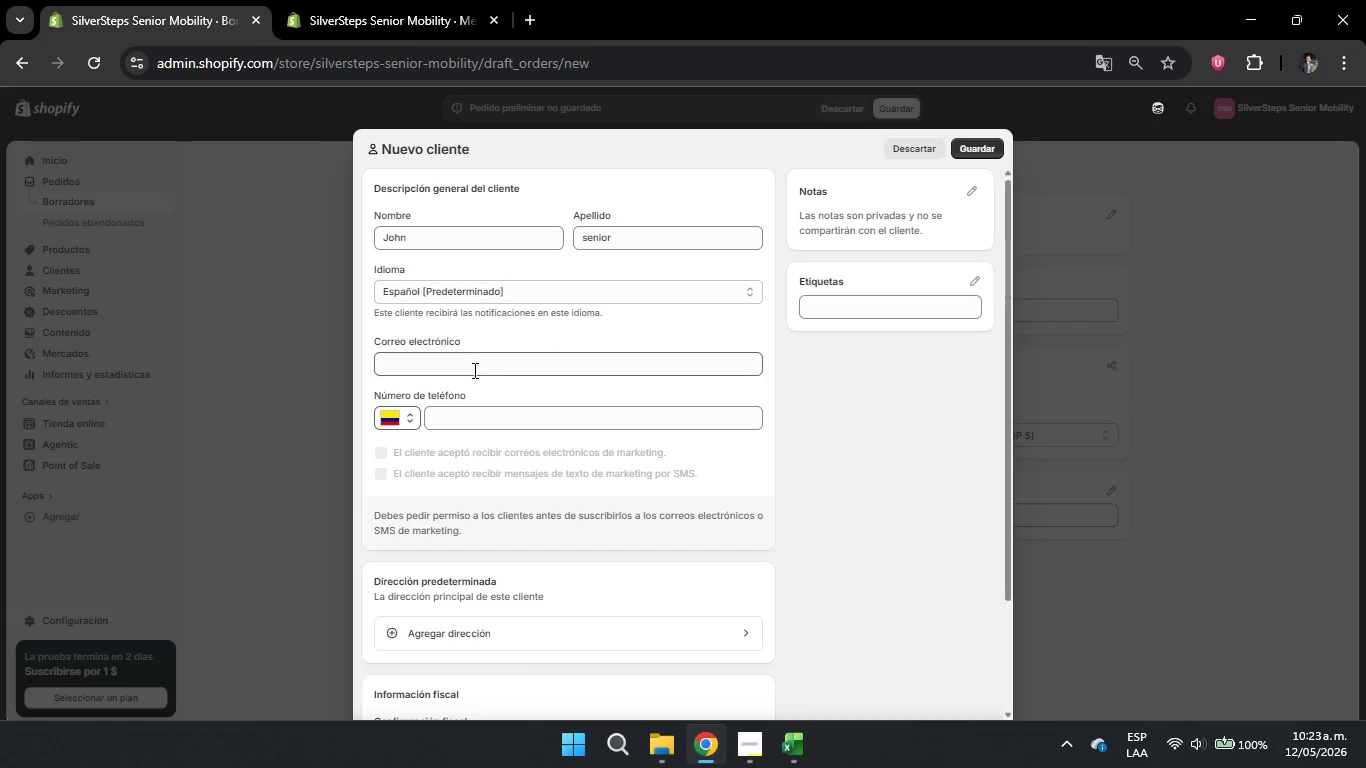 
left_click([472, 367])
 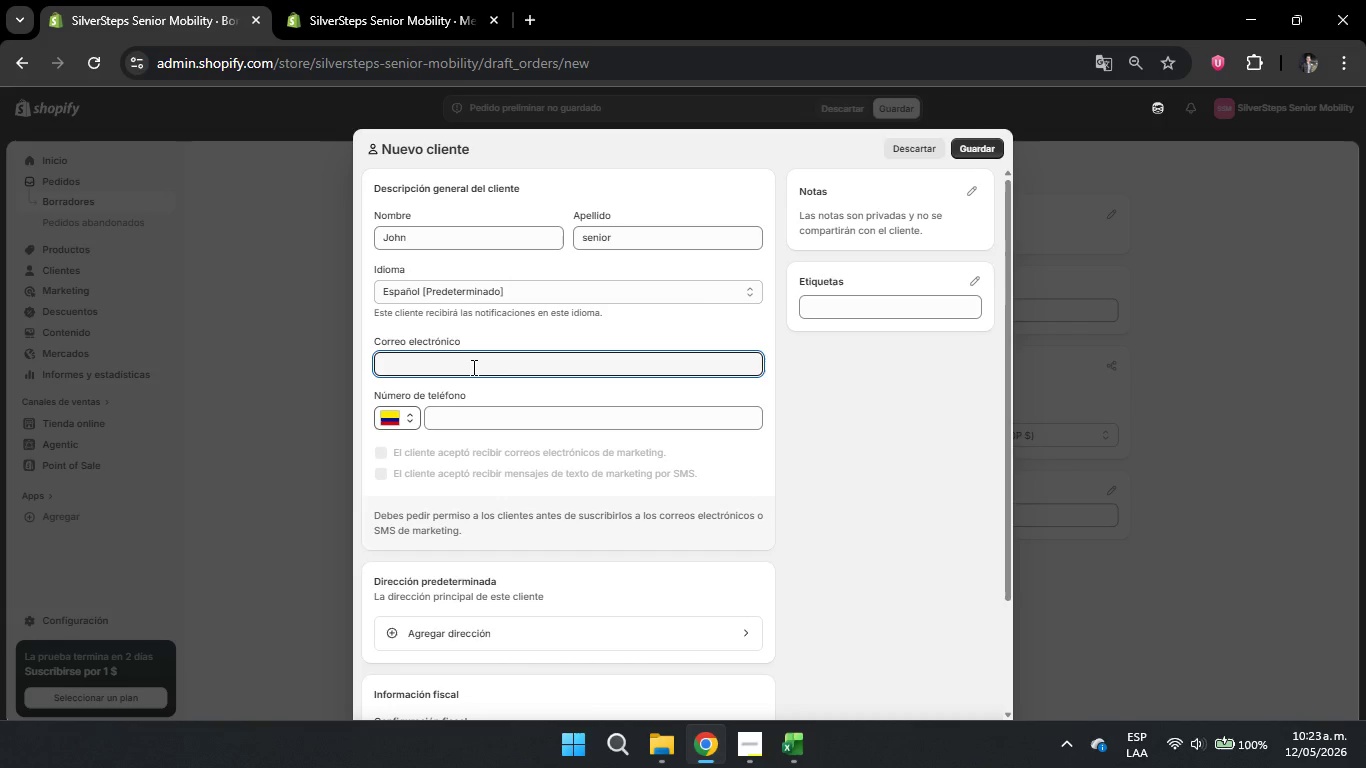 
type(john)
 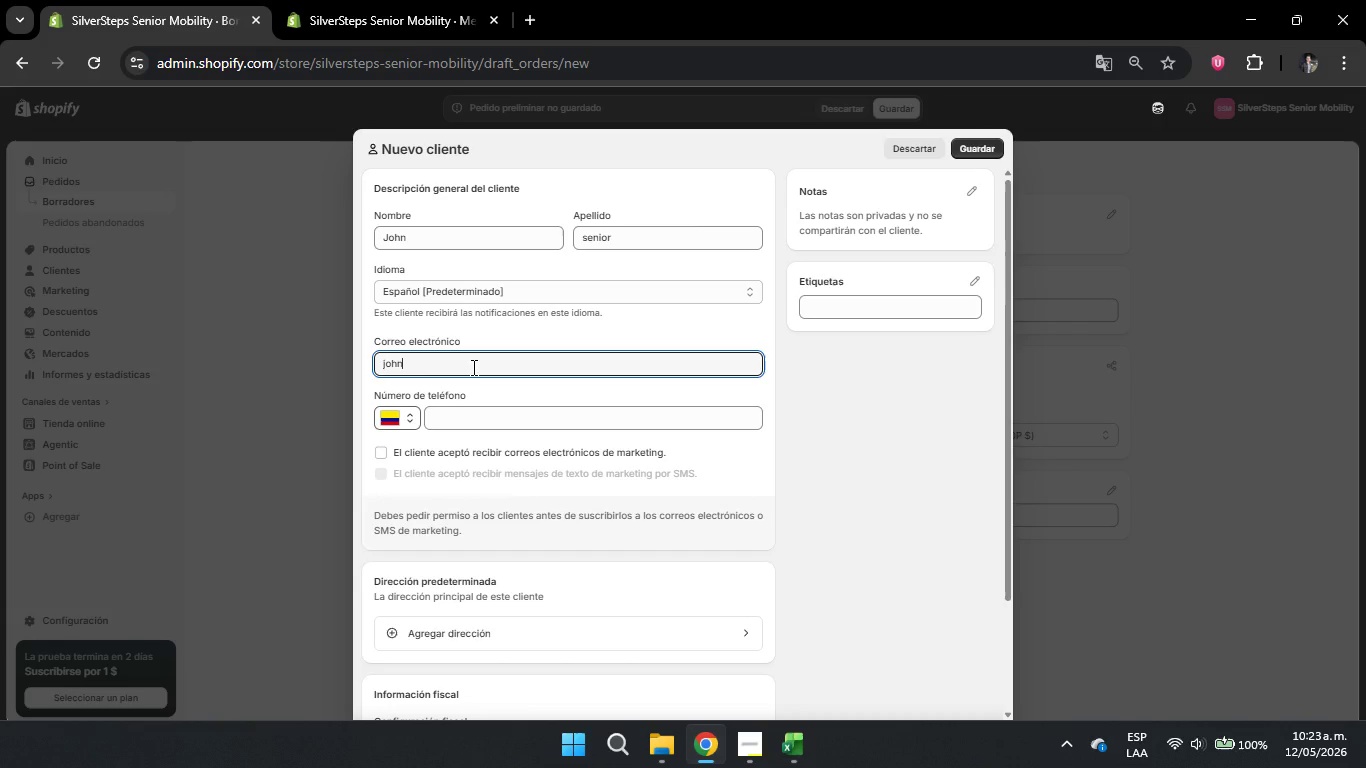 
type(.senior)
 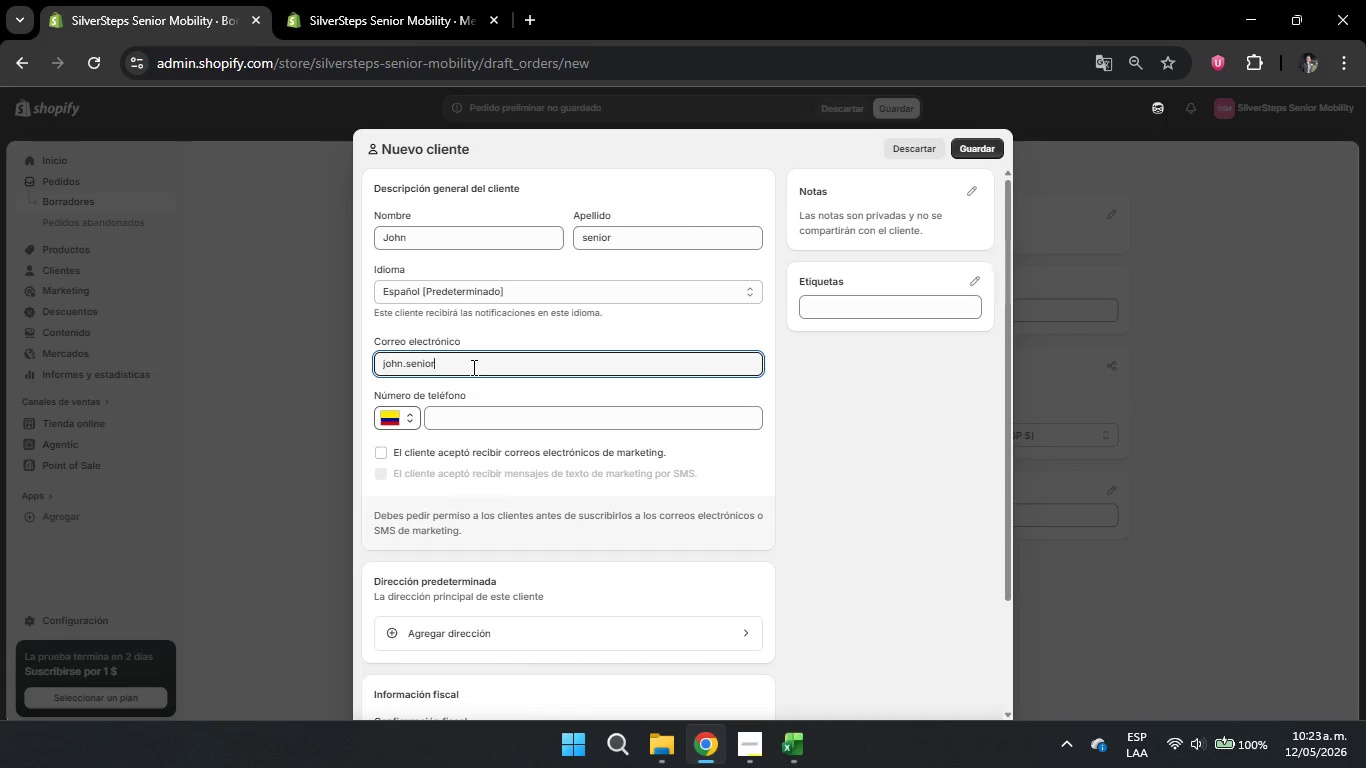 
hold_key(key=AltLeft, duration=0.38)
 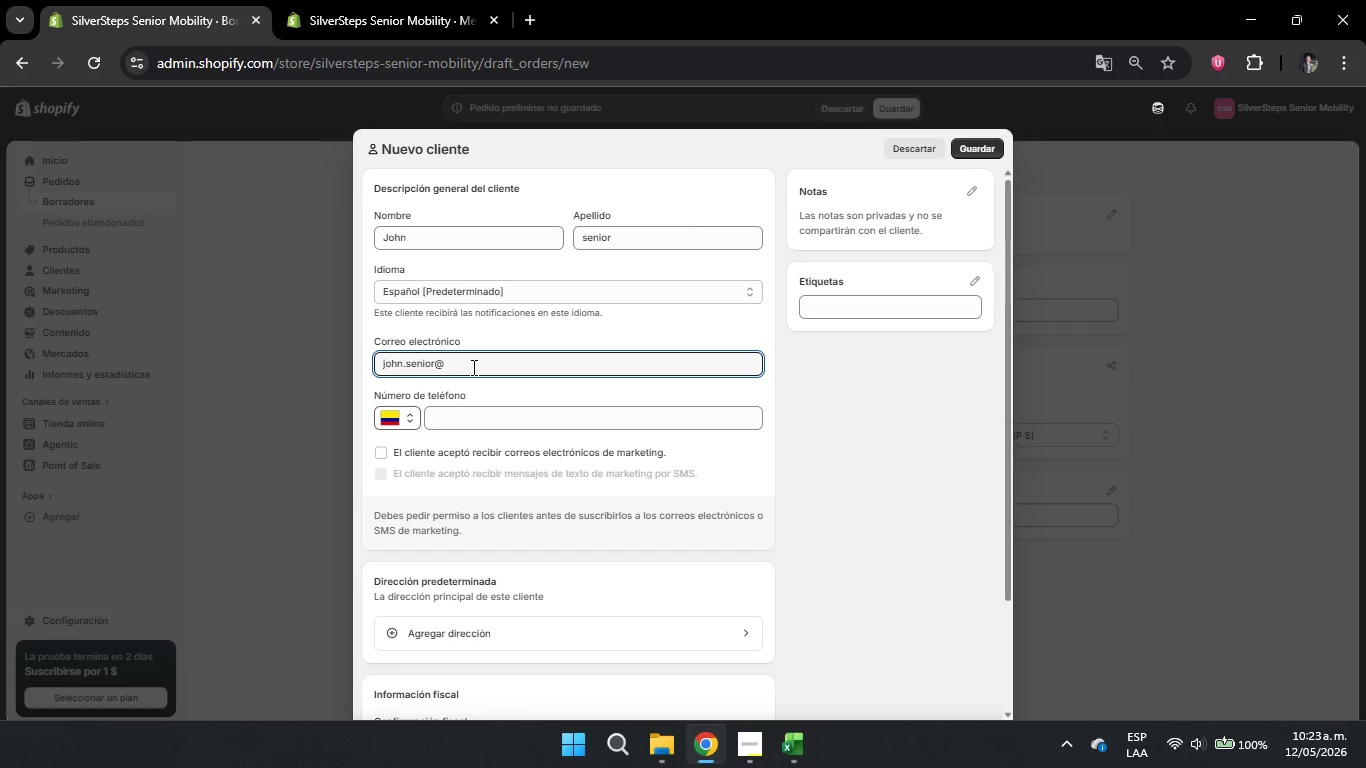 
type(64testemail.com)
 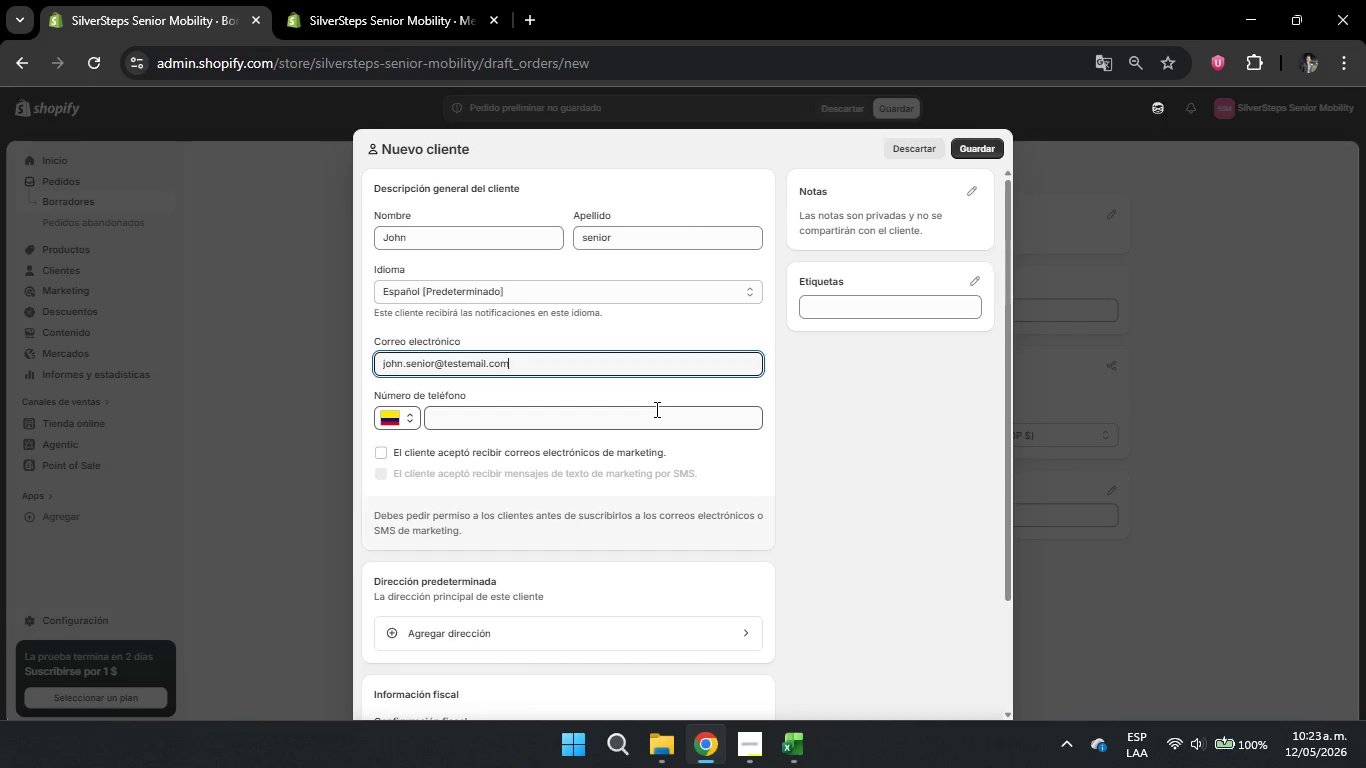 
wait(8.55)
 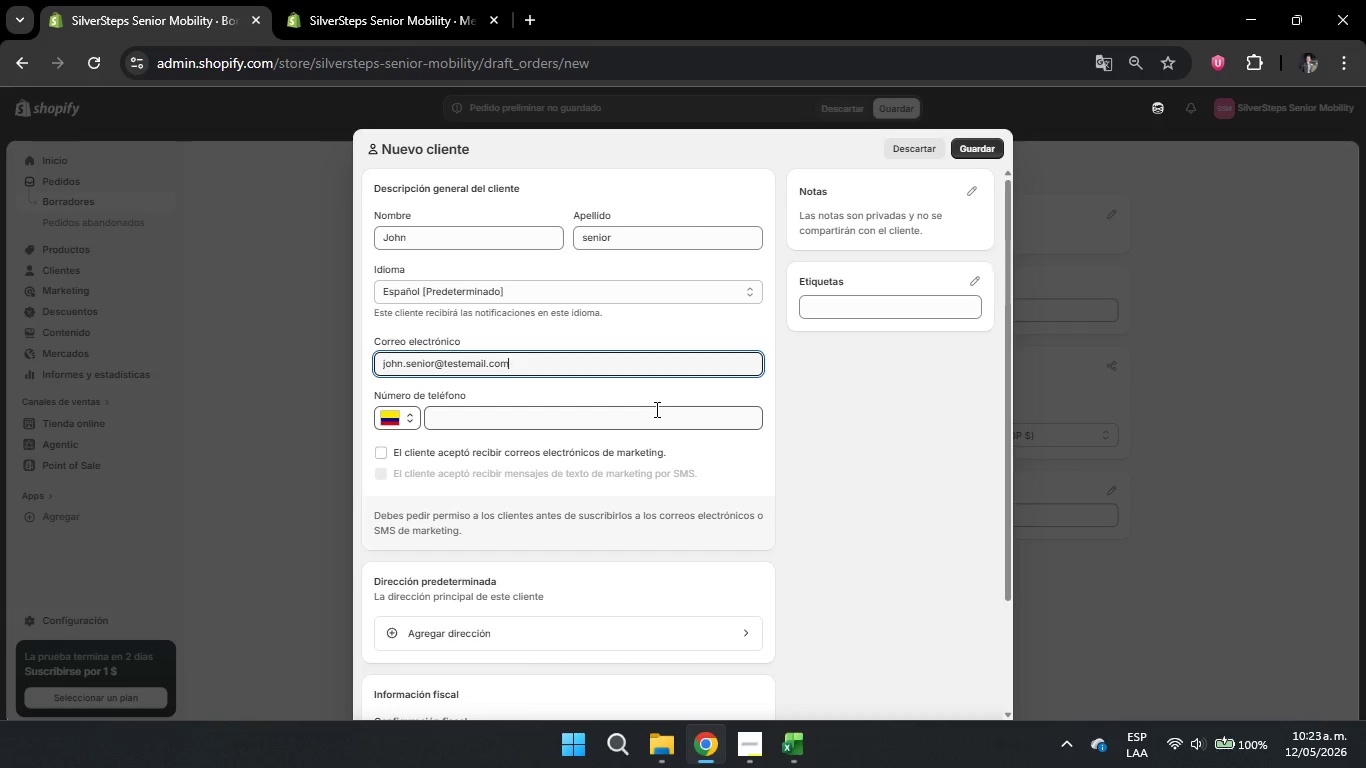 
left_click([474, 421])
 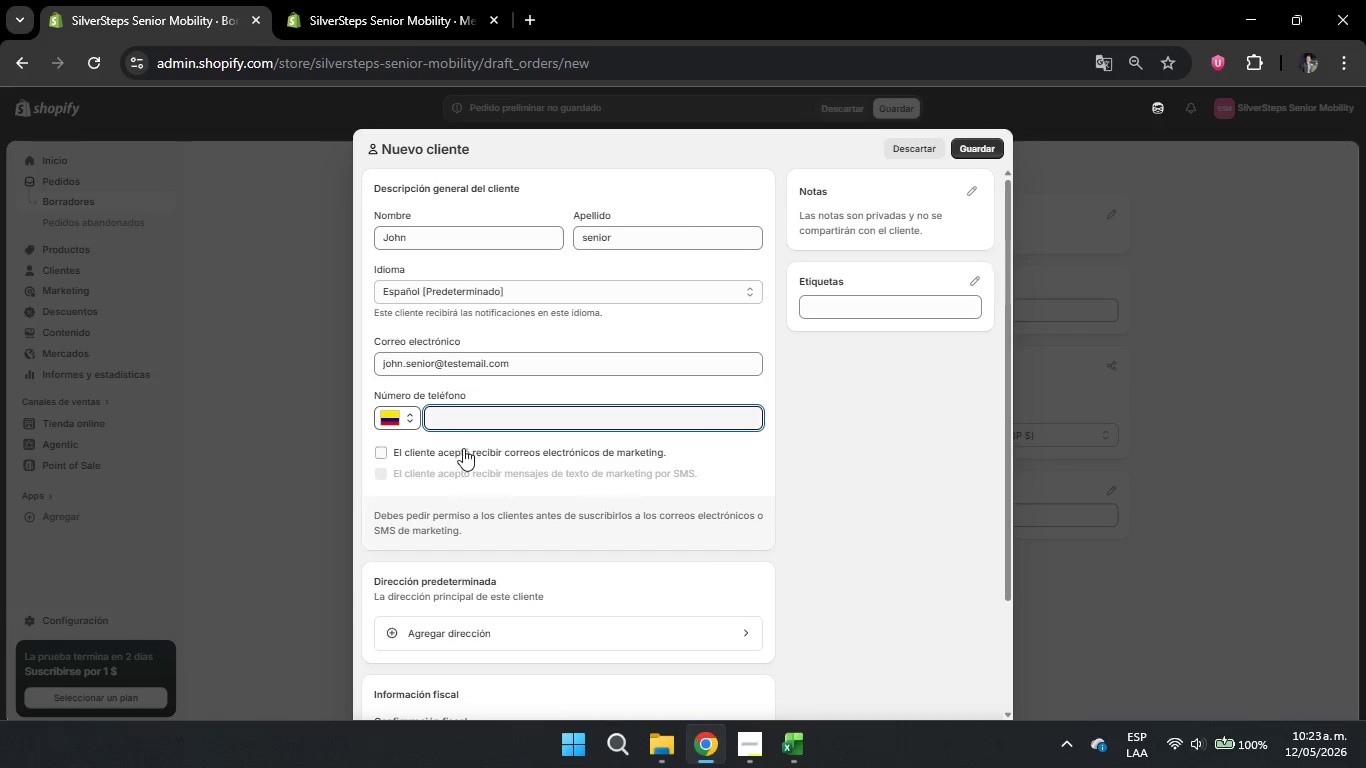 
wait(7.75)
 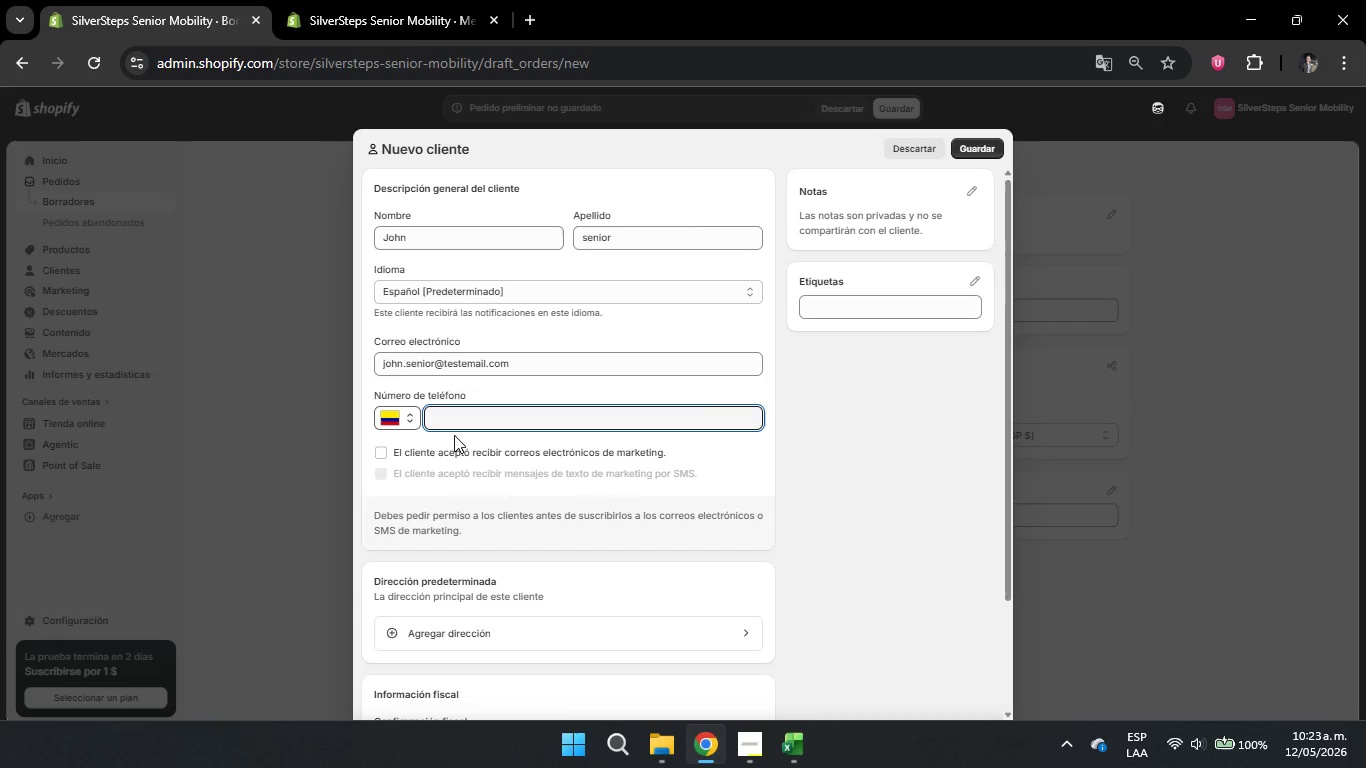 
scroll: coordinate [836, 416], scroll_direction: down, amount: 1.0
 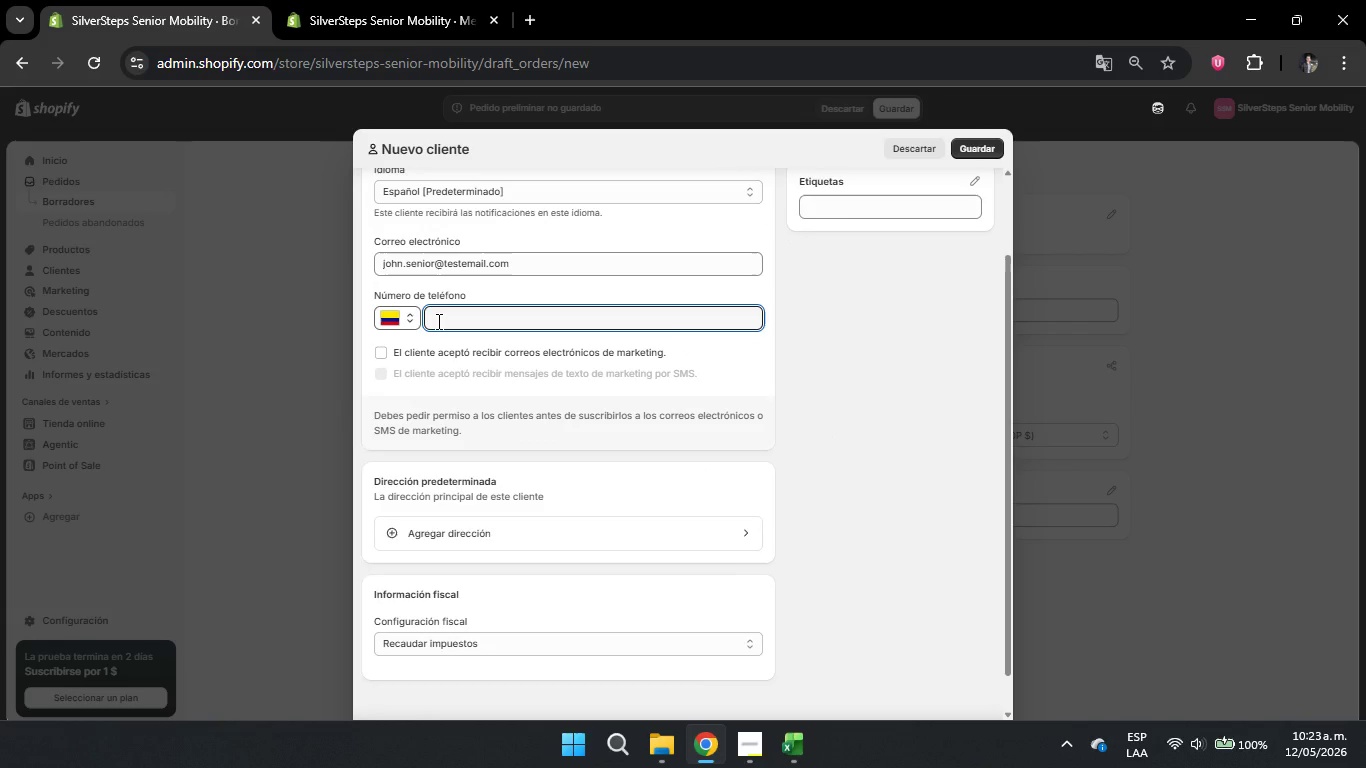 
key(Numpad3)
 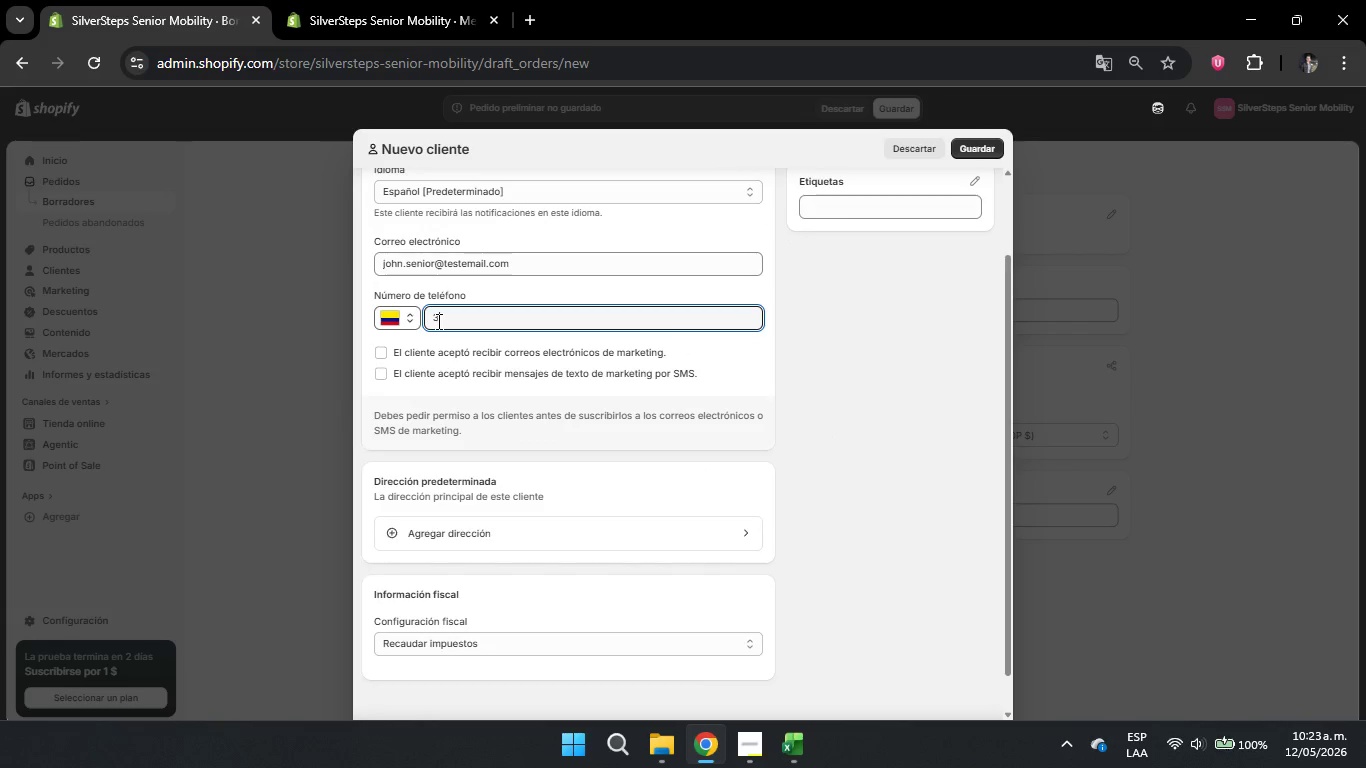 
key(Numpad2)
 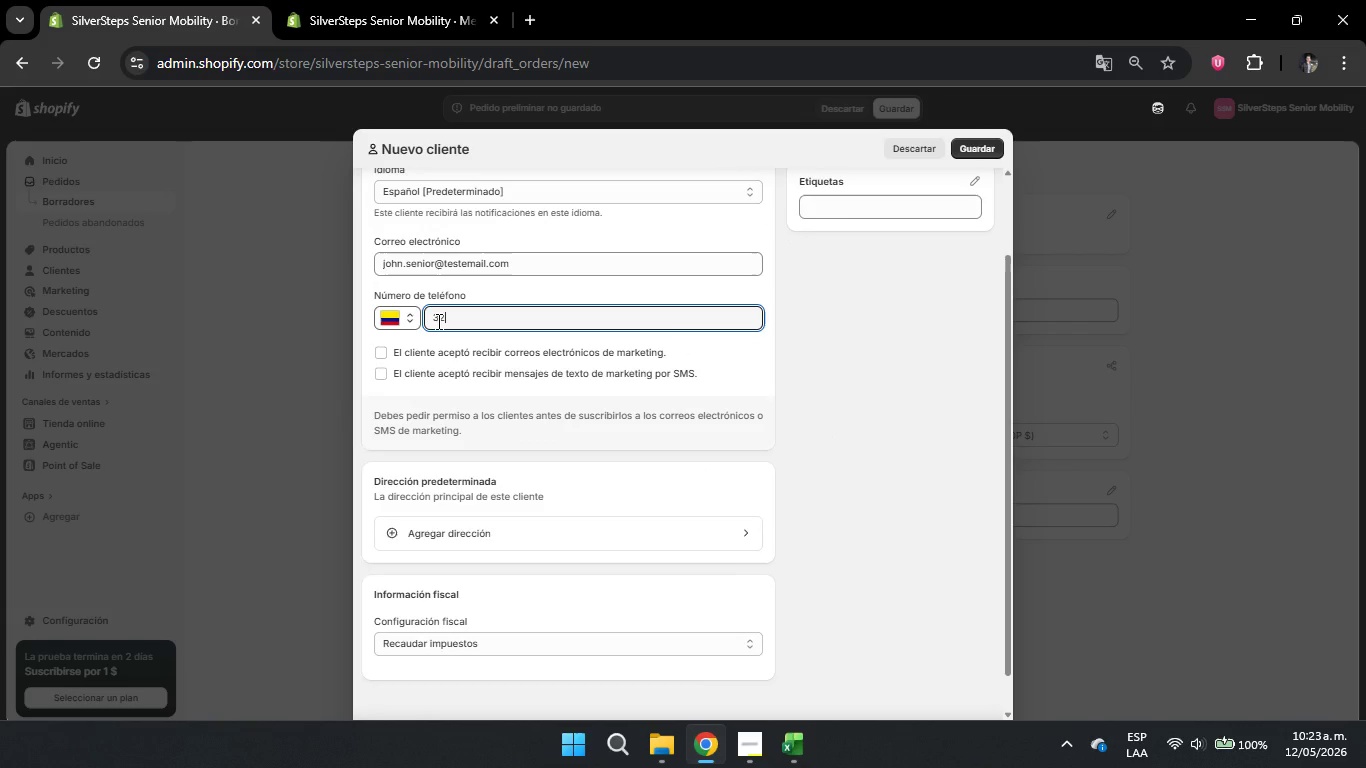 
key(Numpad3)
 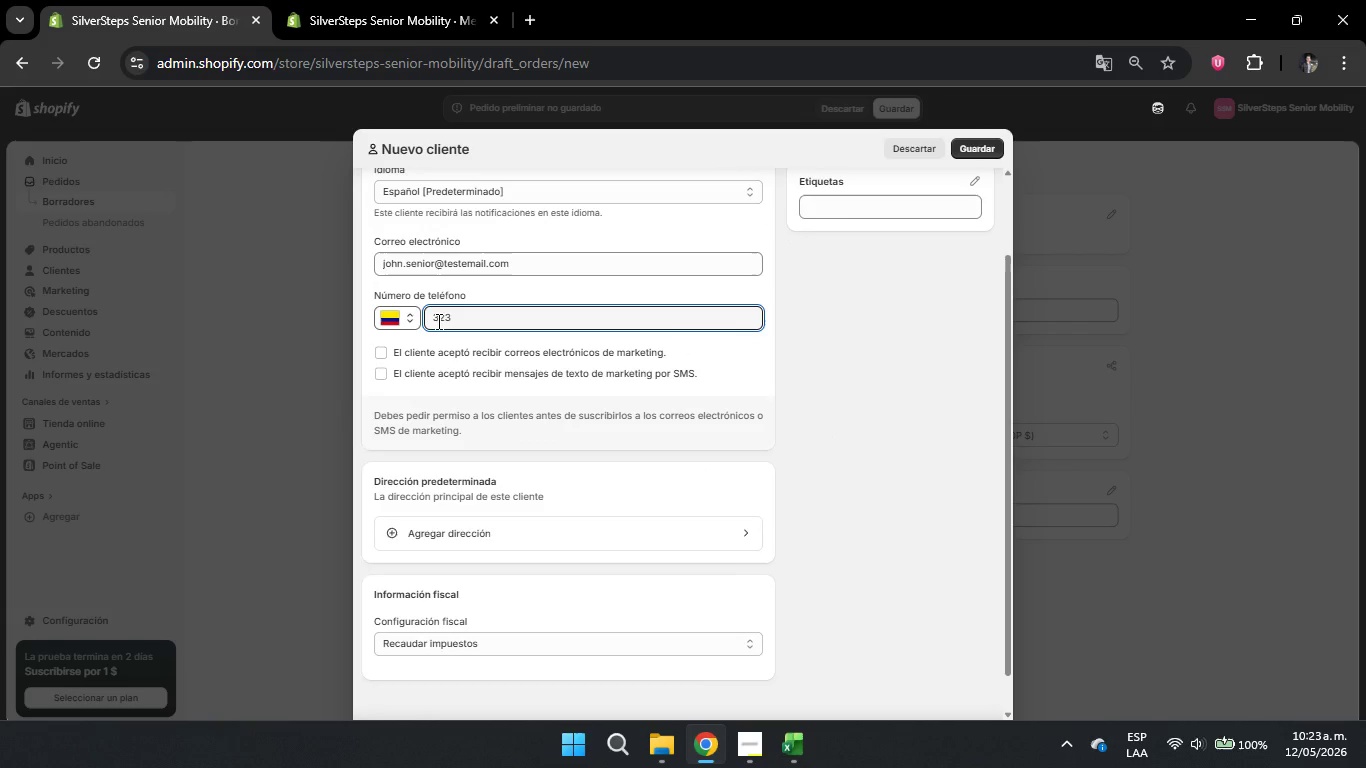 
key(Numpad8)
 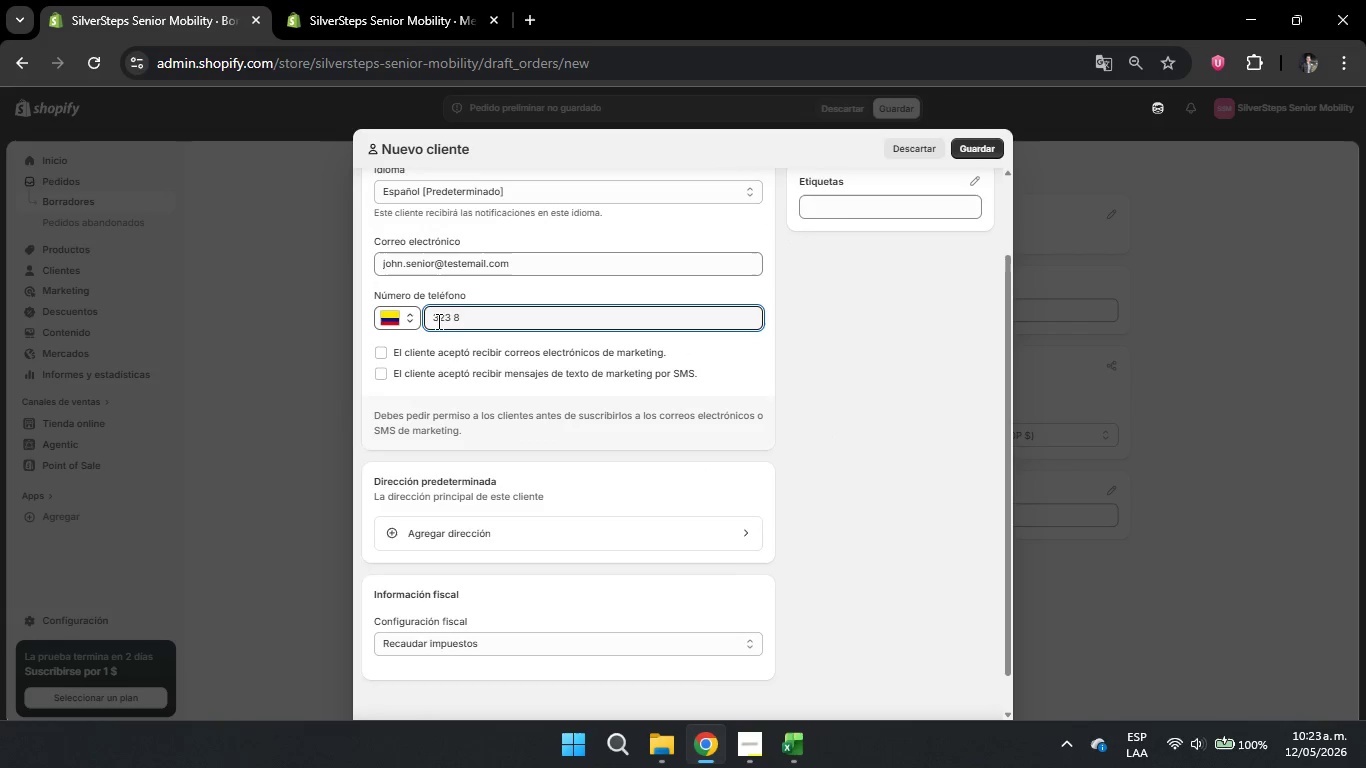 
key(Numpad2)
 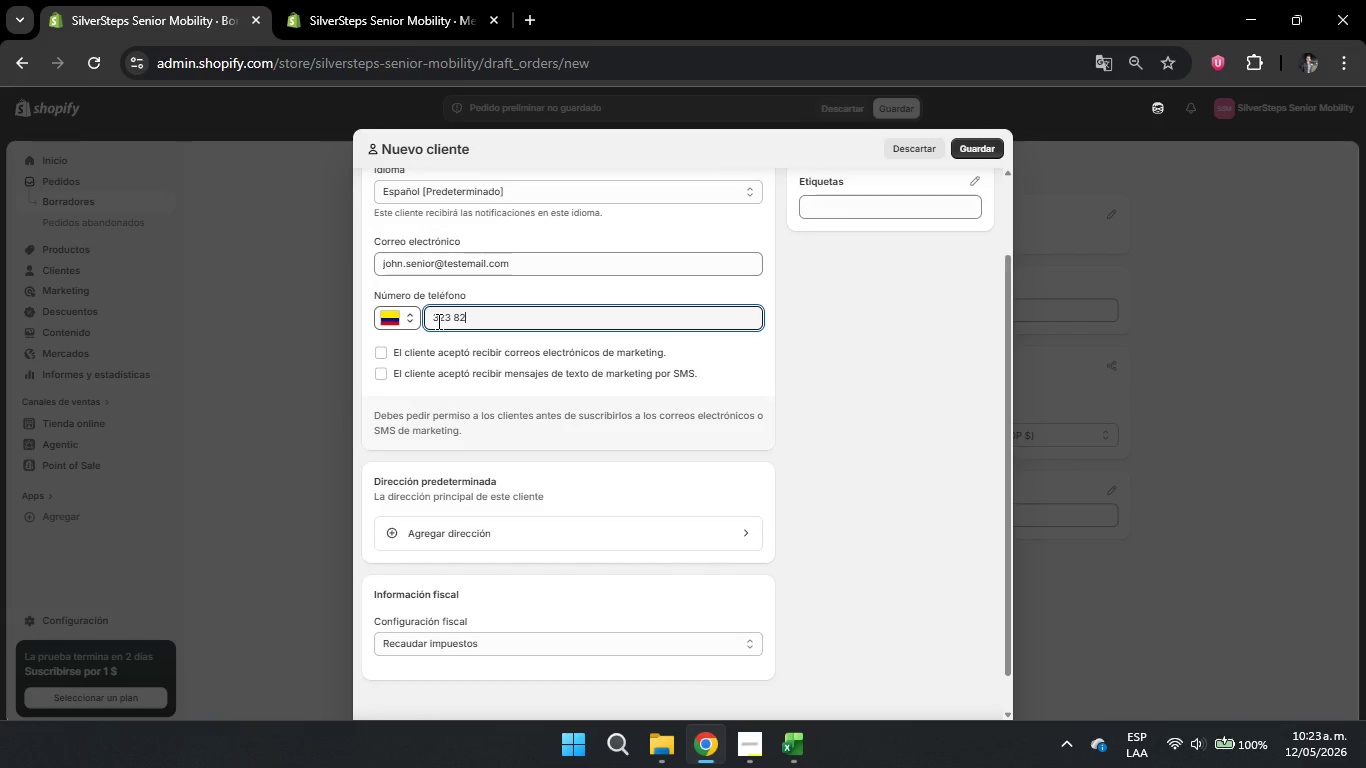 
key(Numpad9)
 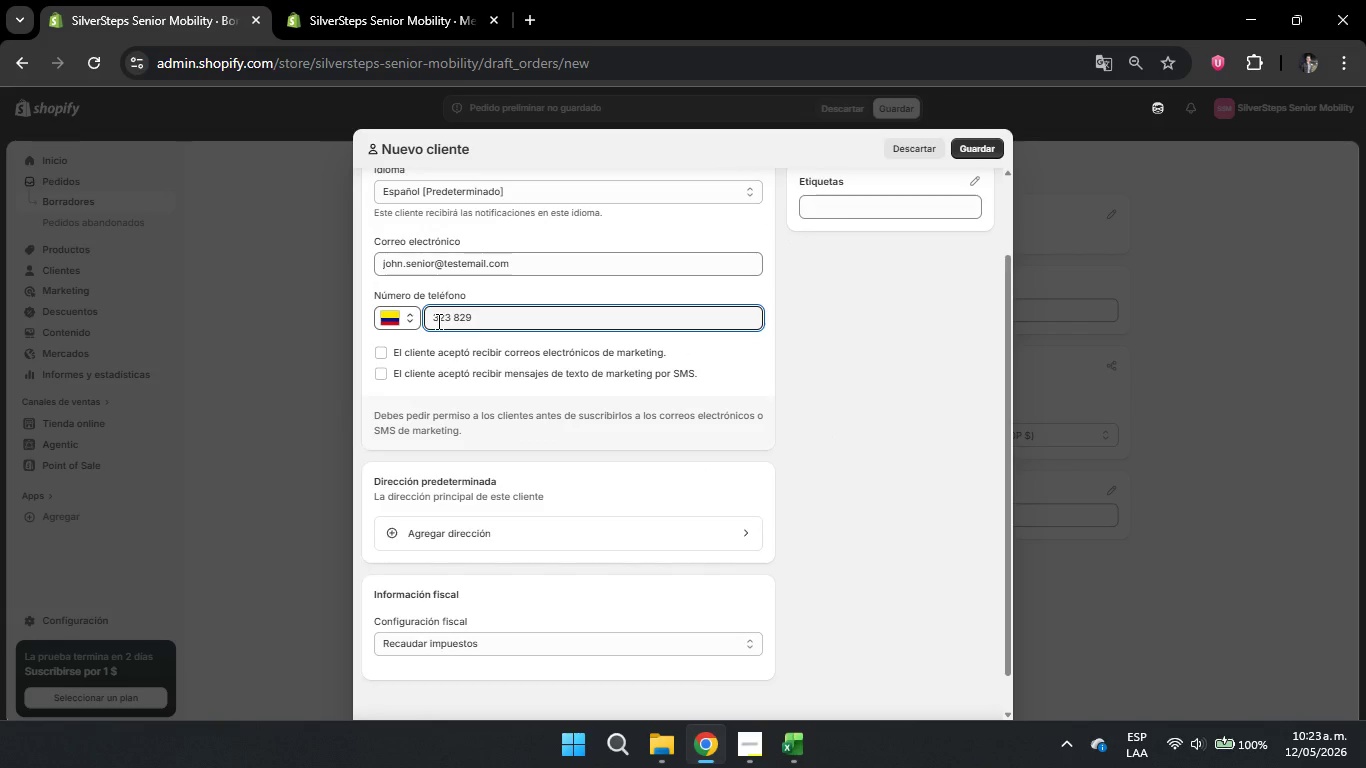 
key(Numpad0)
 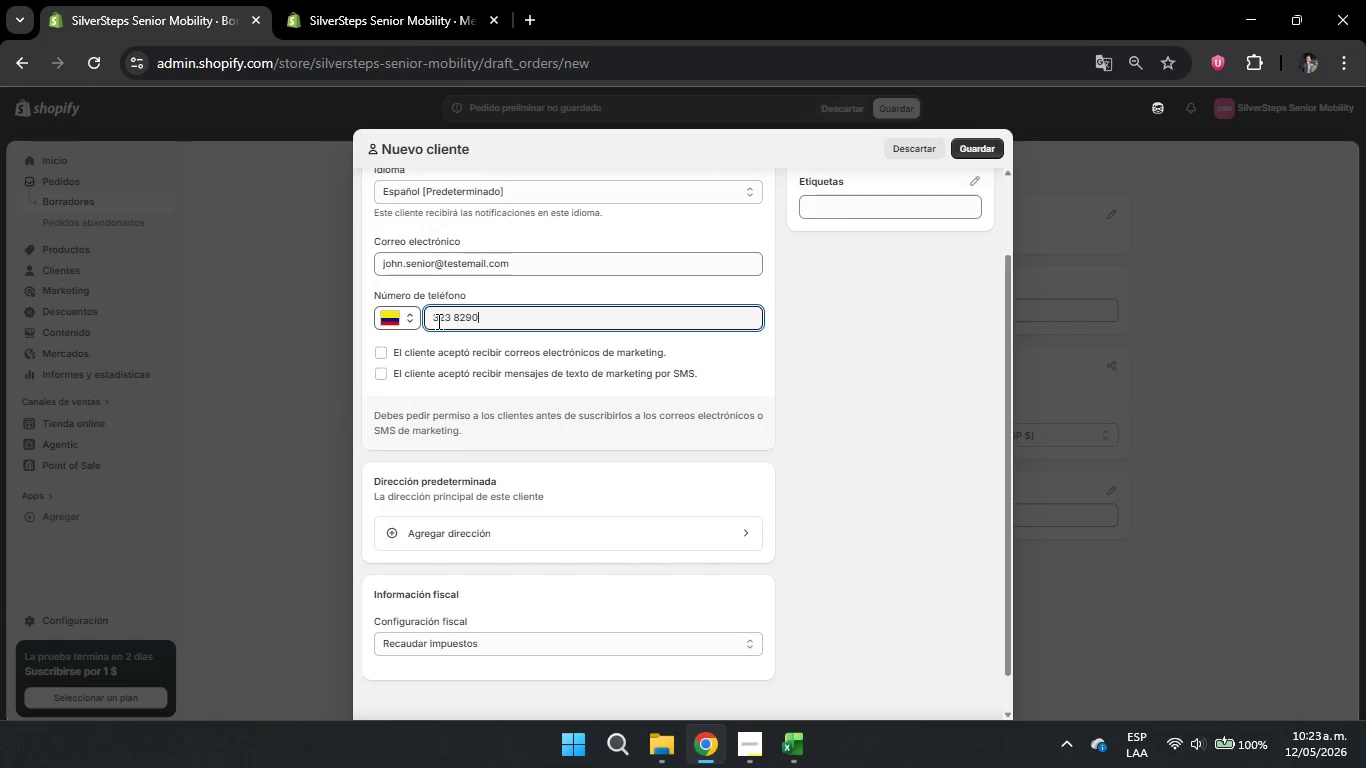 
key(Numpad8)
 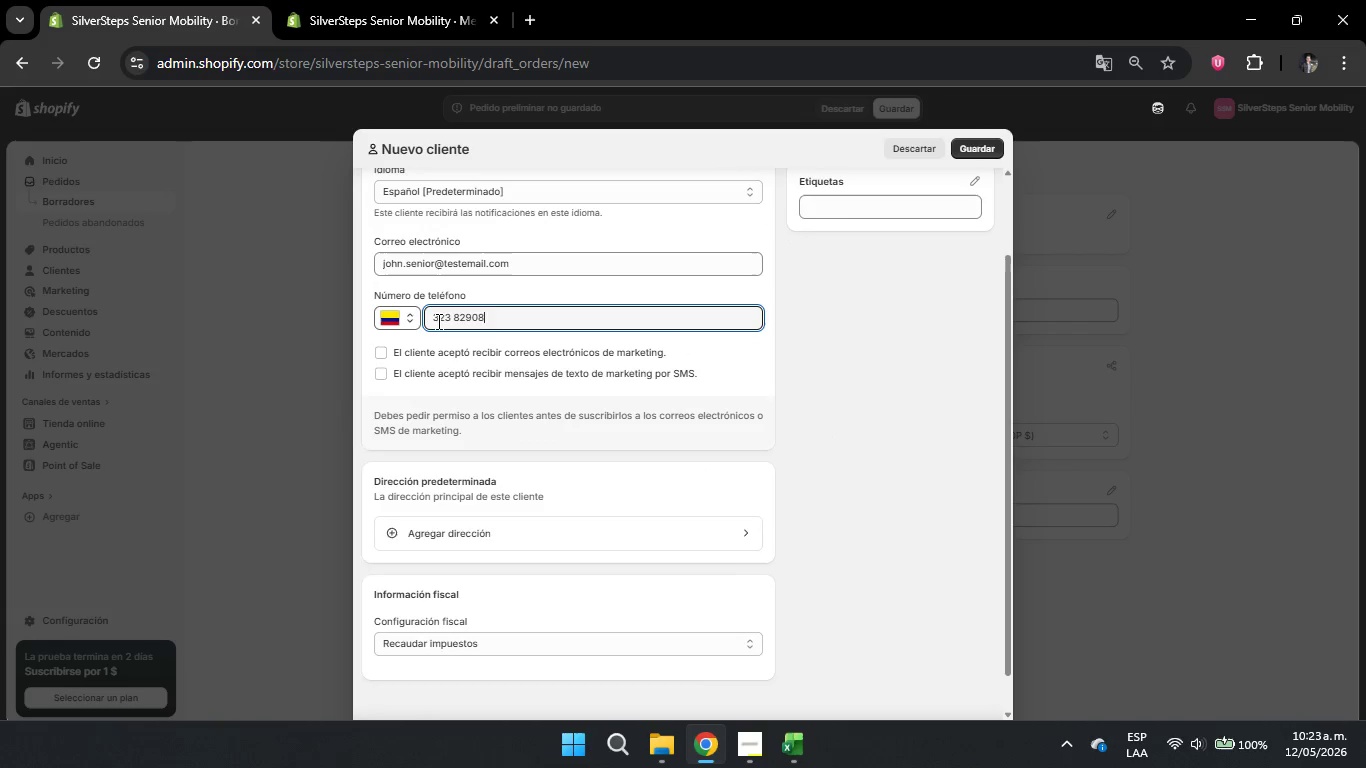 
key(Numpad4)
 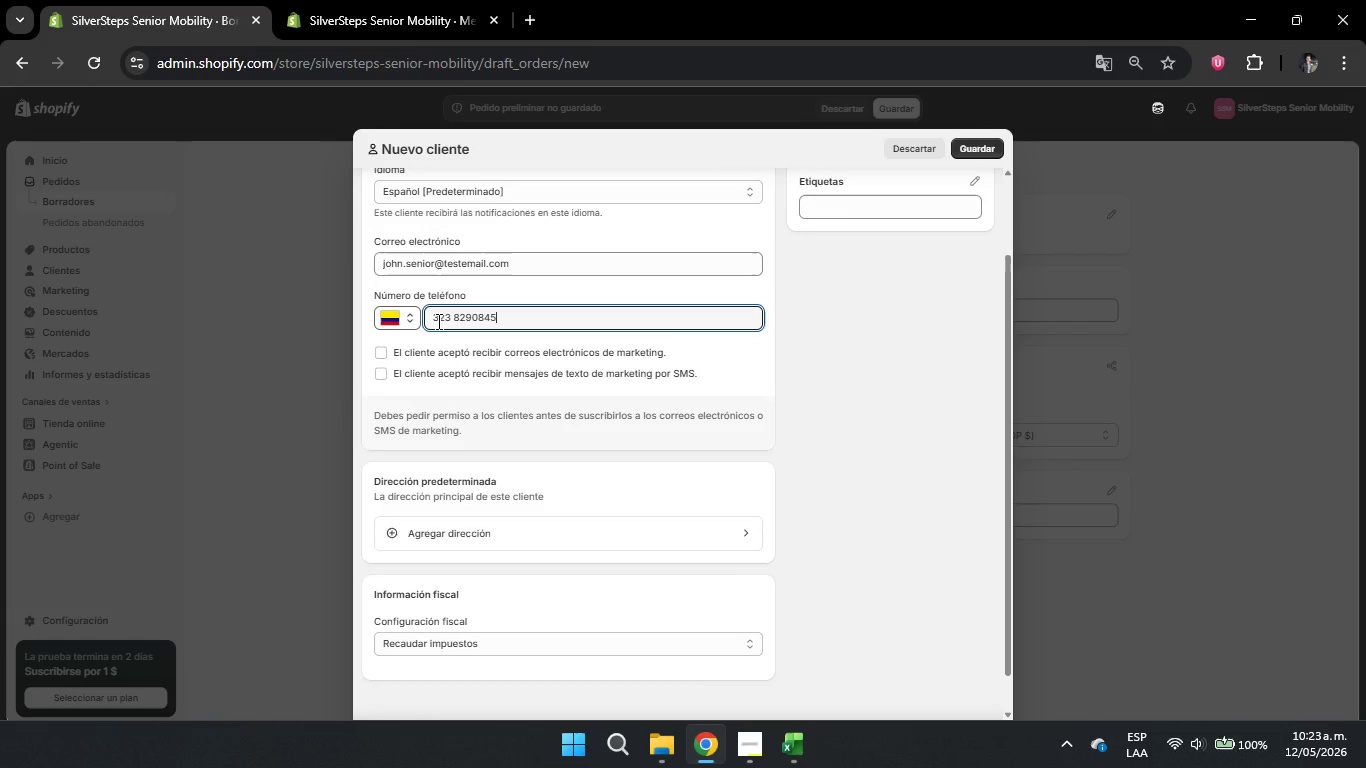 
key(Numpad5)
 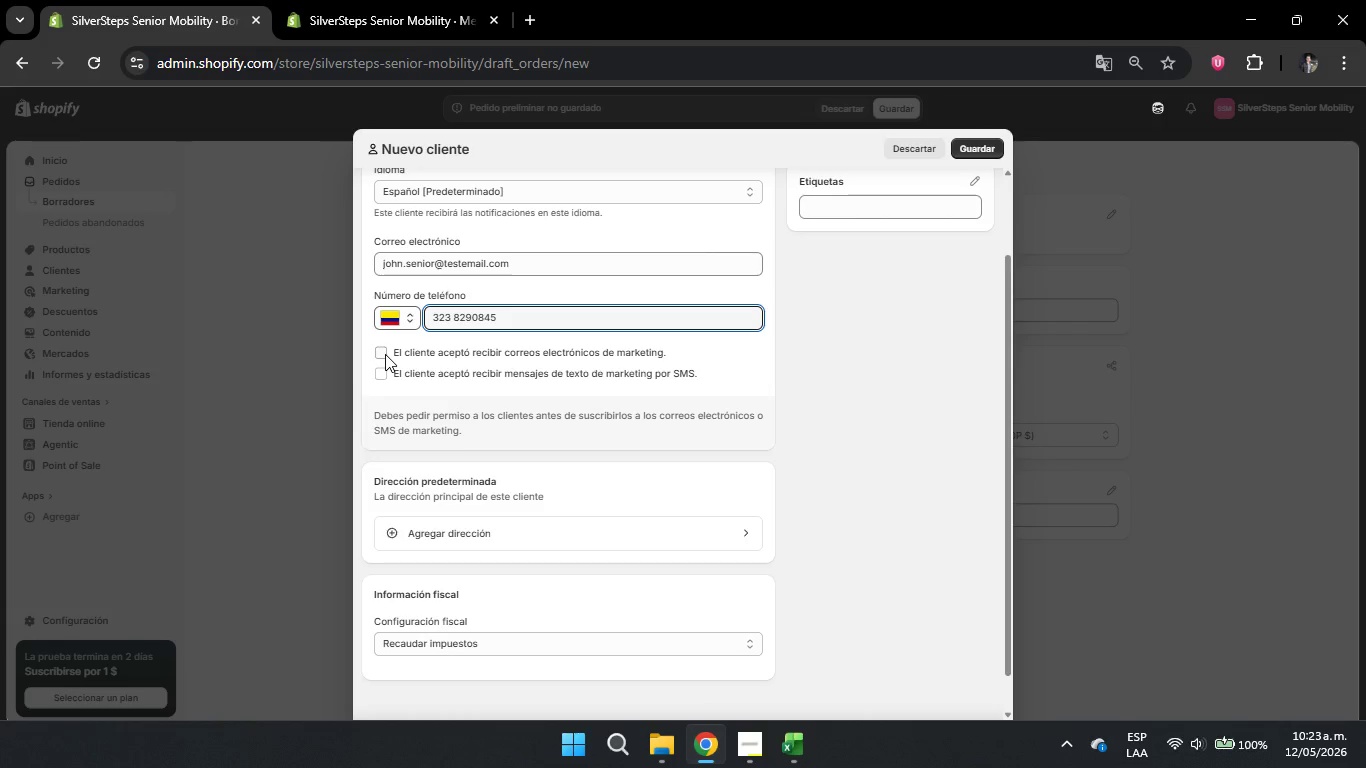 
left_click([385, 348])
 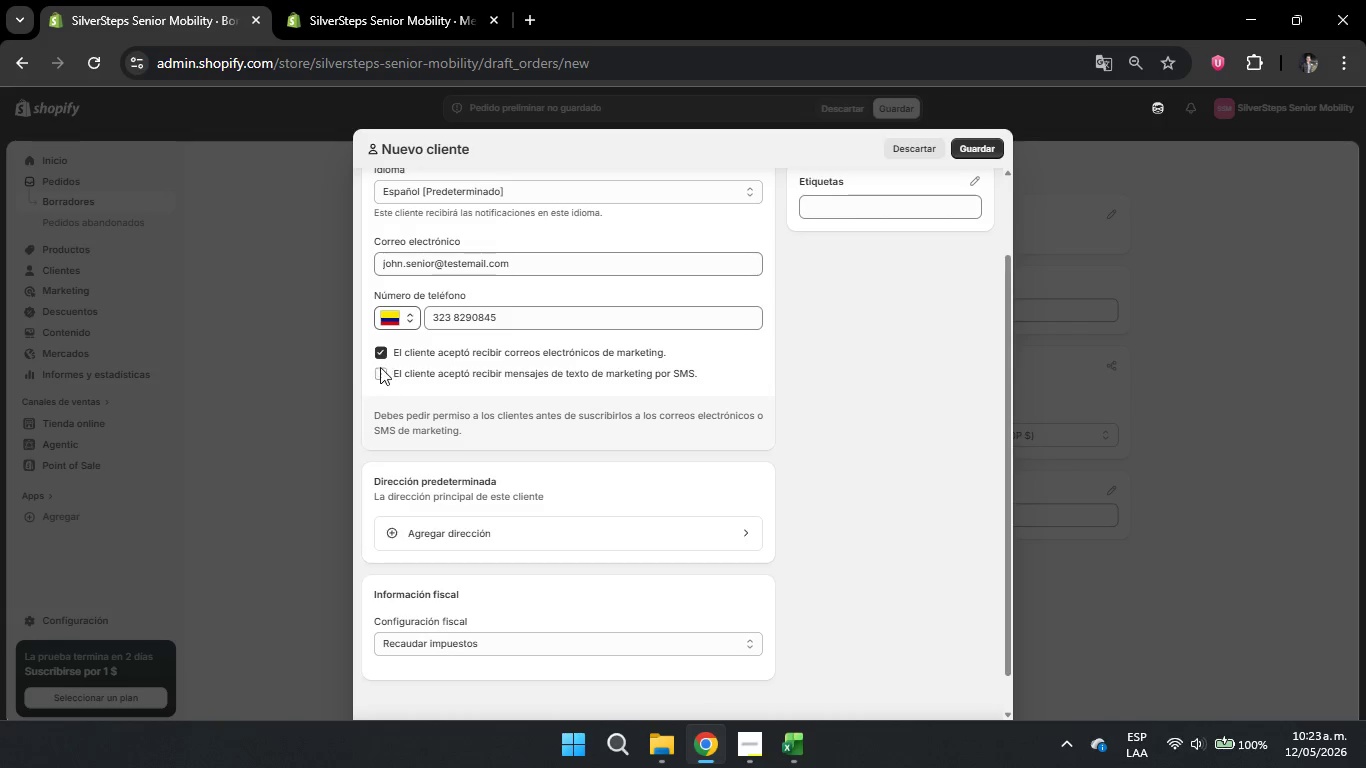 
left_click([380, 367])
 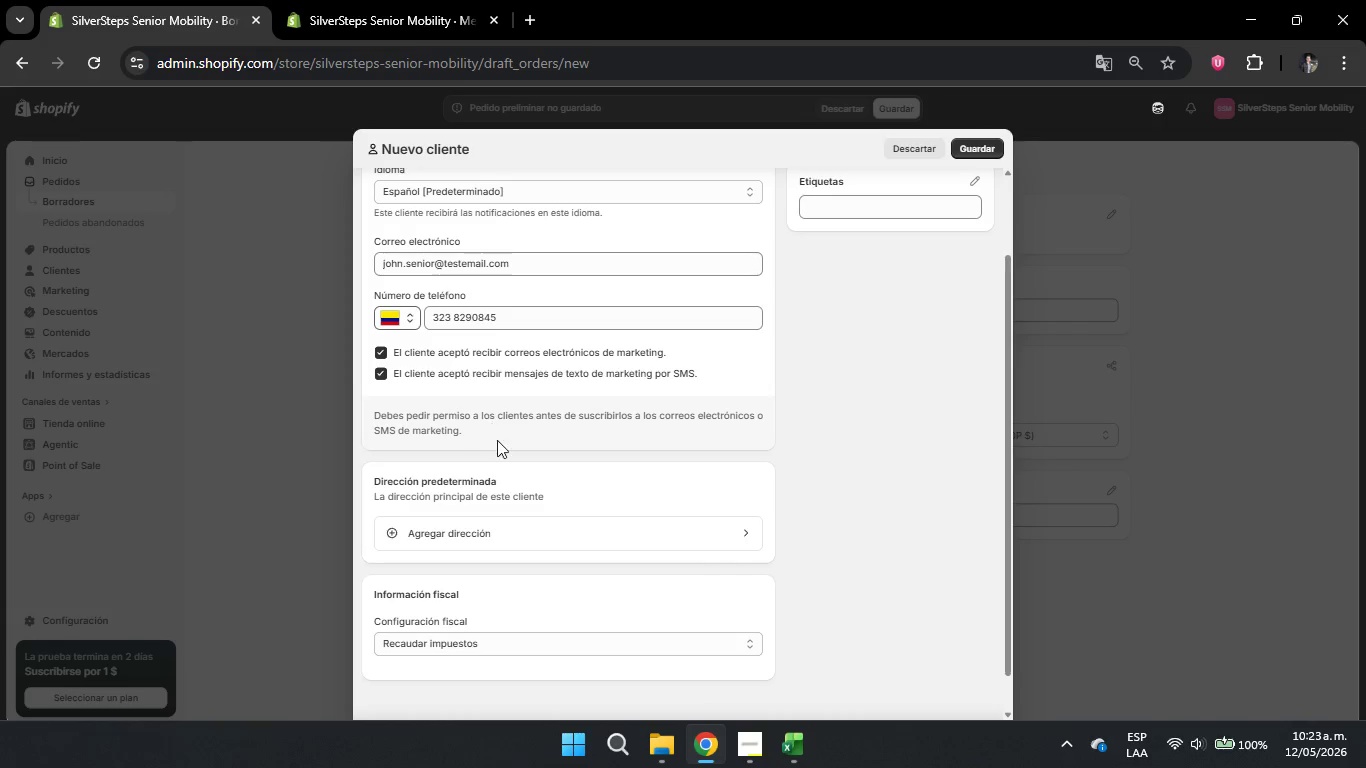 
scroll: coordinate [481, 480], scroll_direction: down, amount: 2.0
 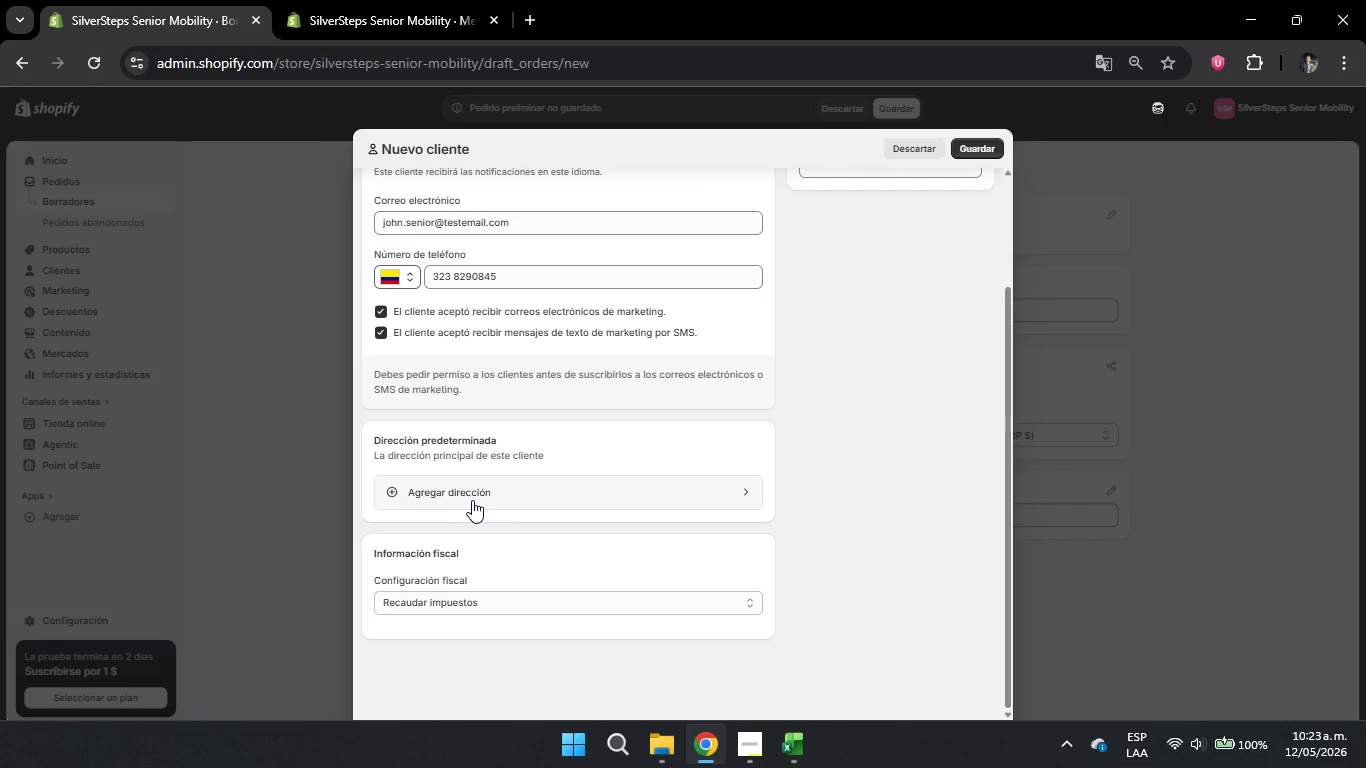 
left_click([472, 500])
 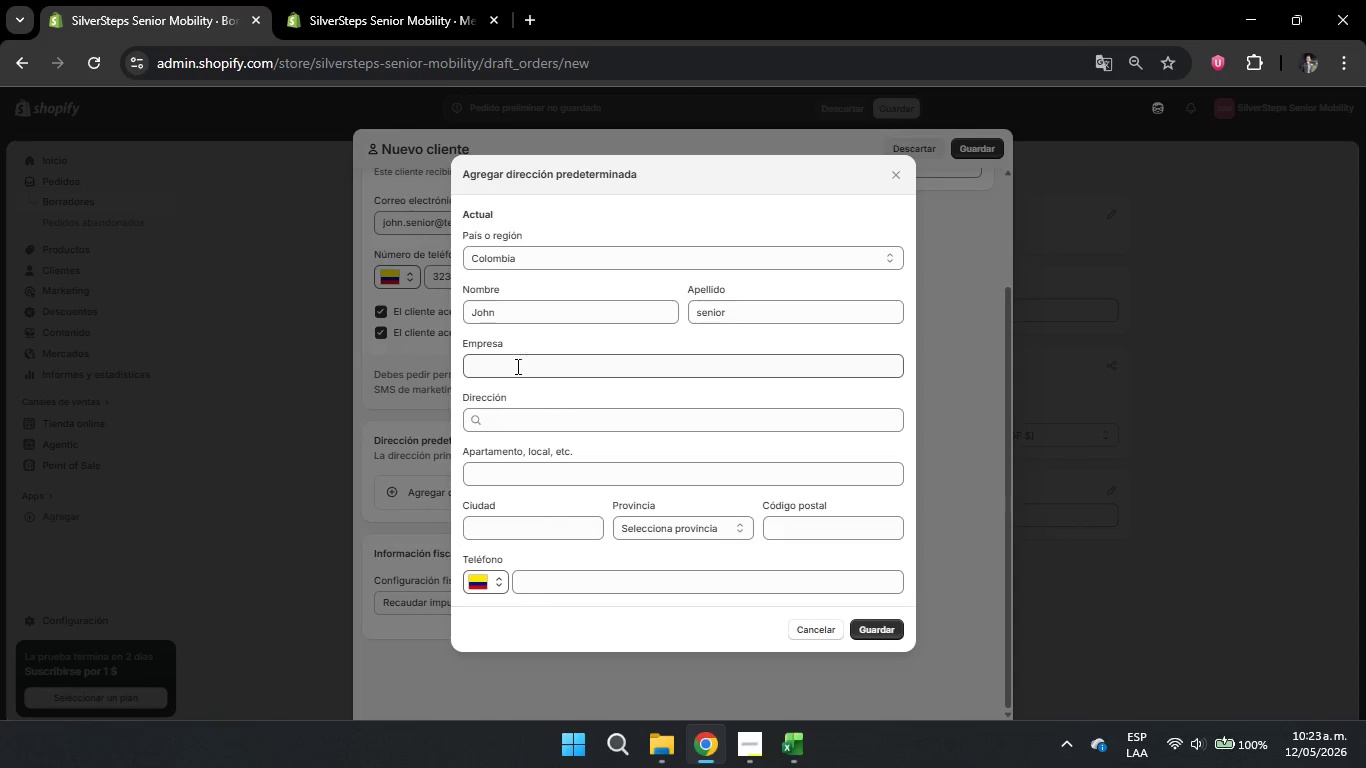 
left_click([515, 416])
 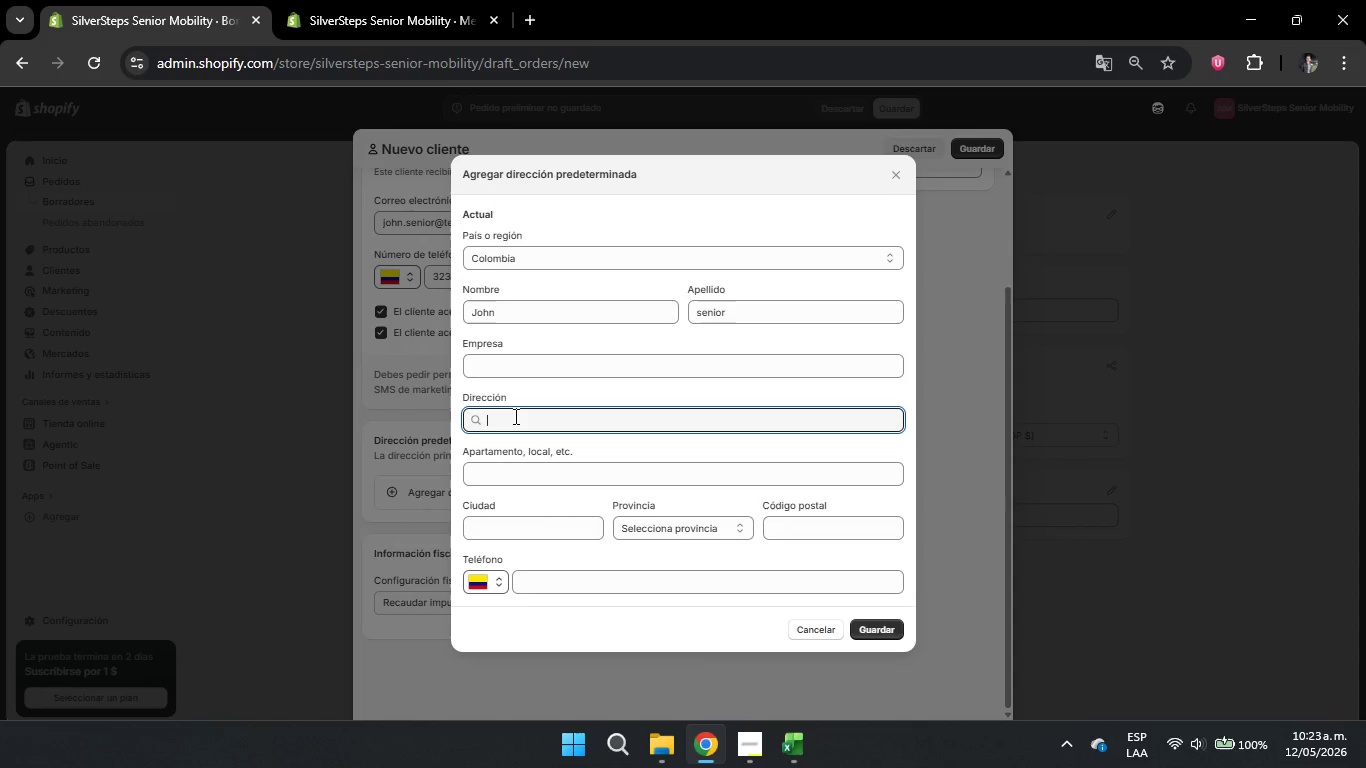 
type(742 Elderberry)
 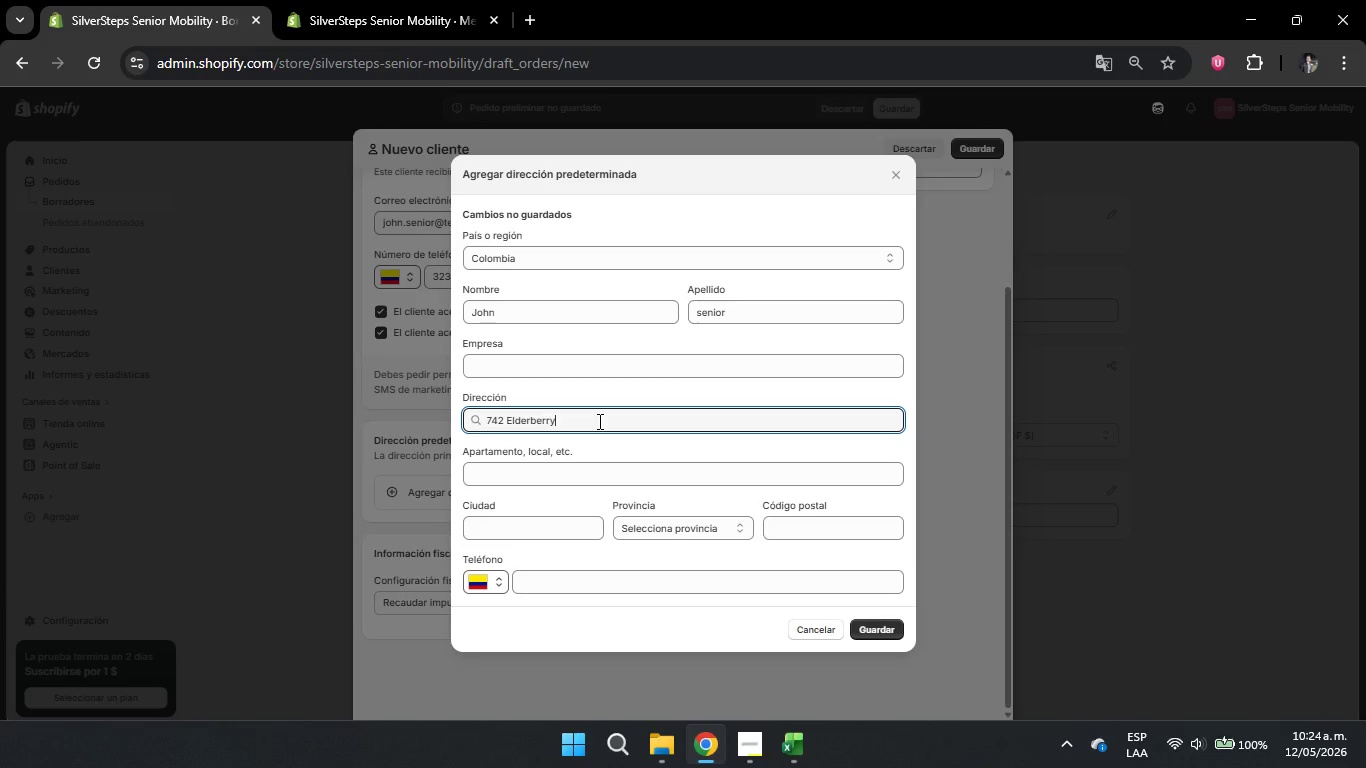 
wait(7.61)
 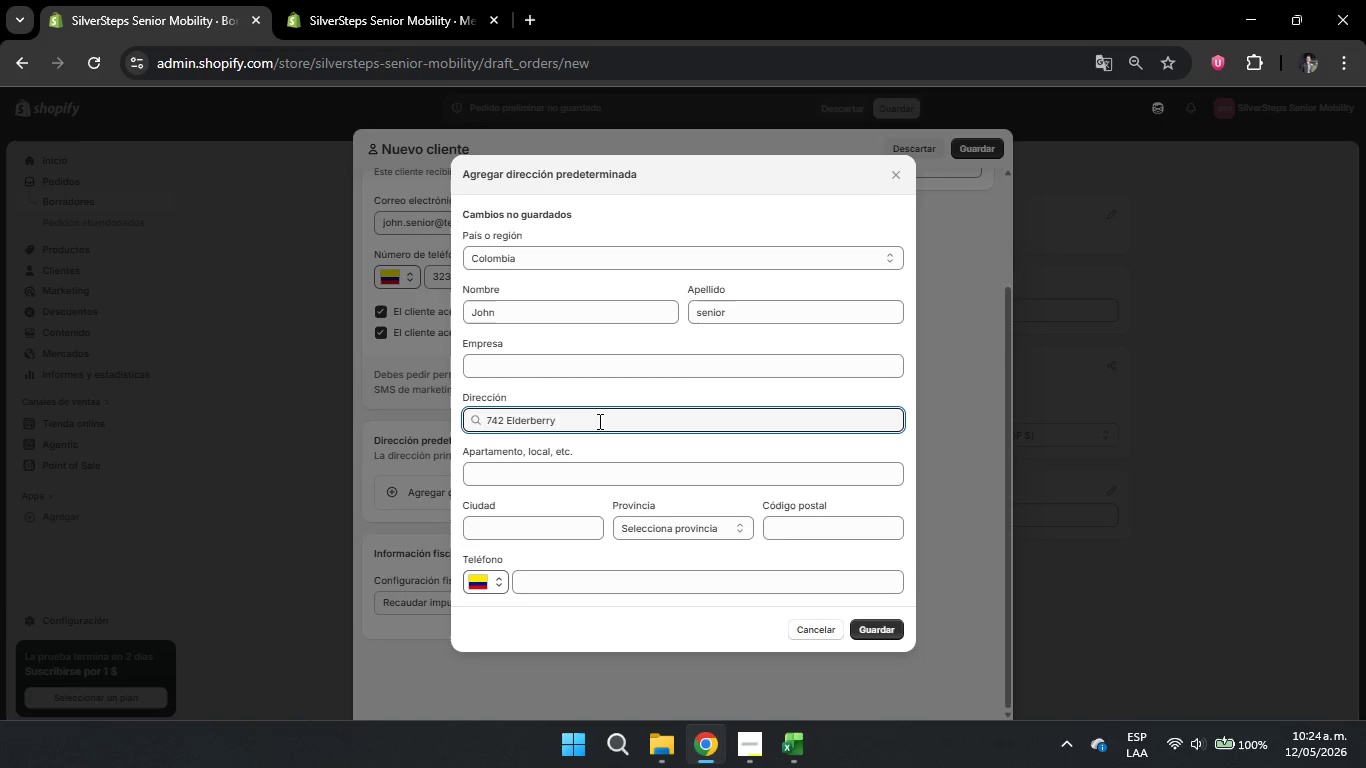 
key(Space)
 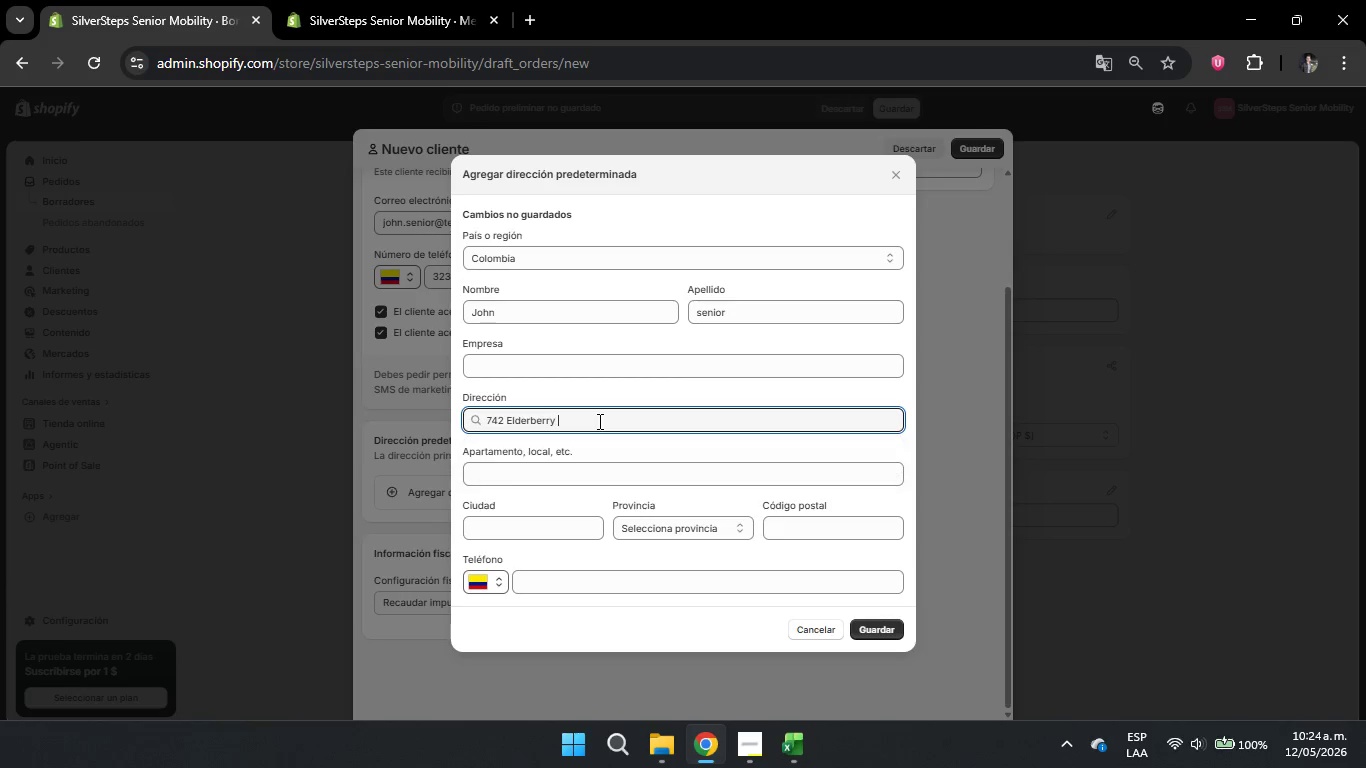 
key(ArrowRight)
 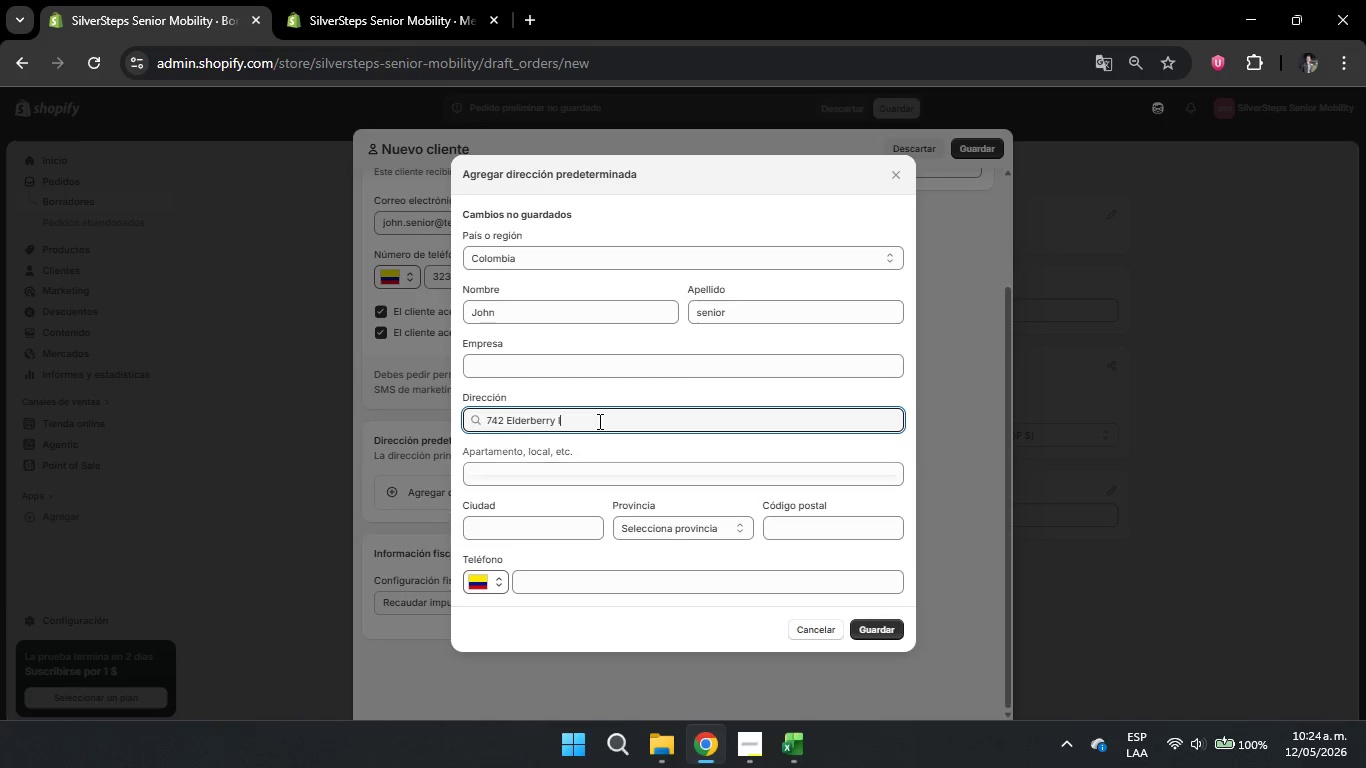 
type(lane)
 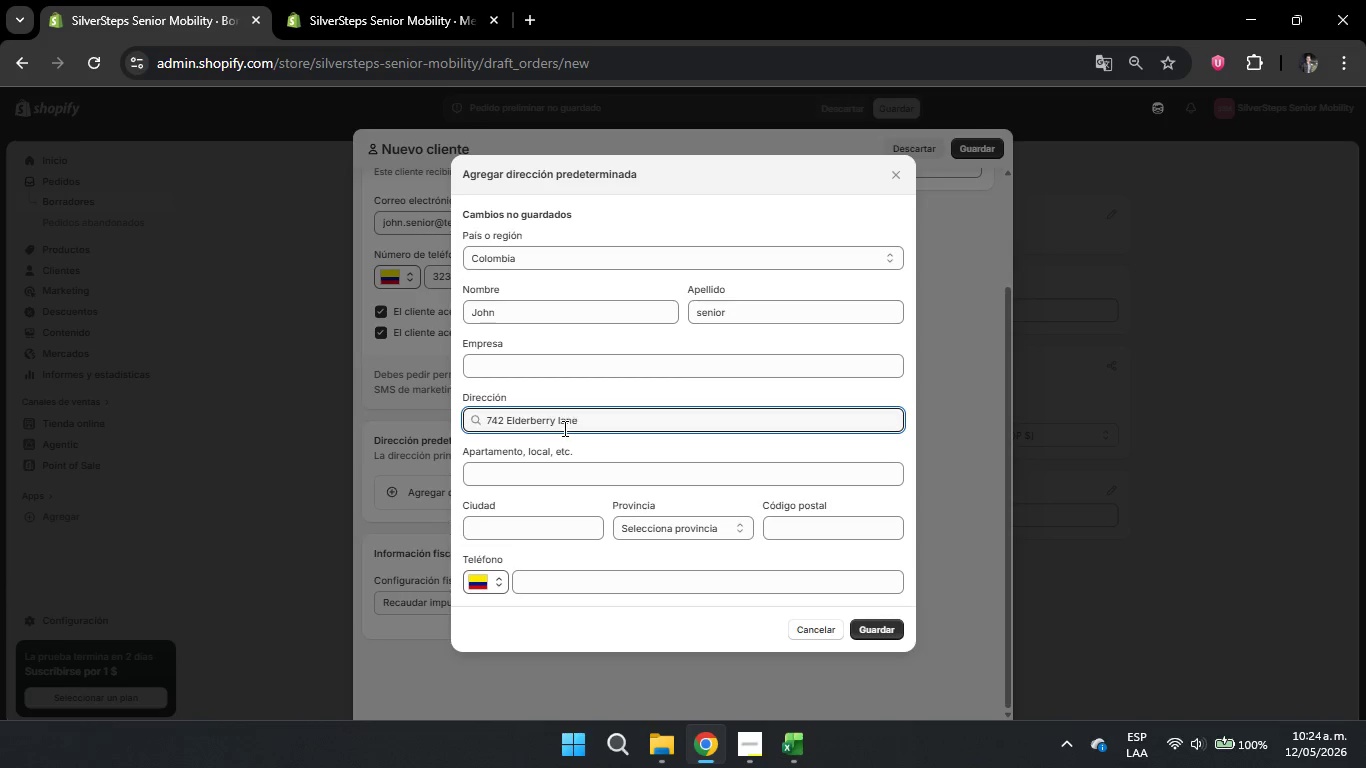 
left_click([556, 428])
 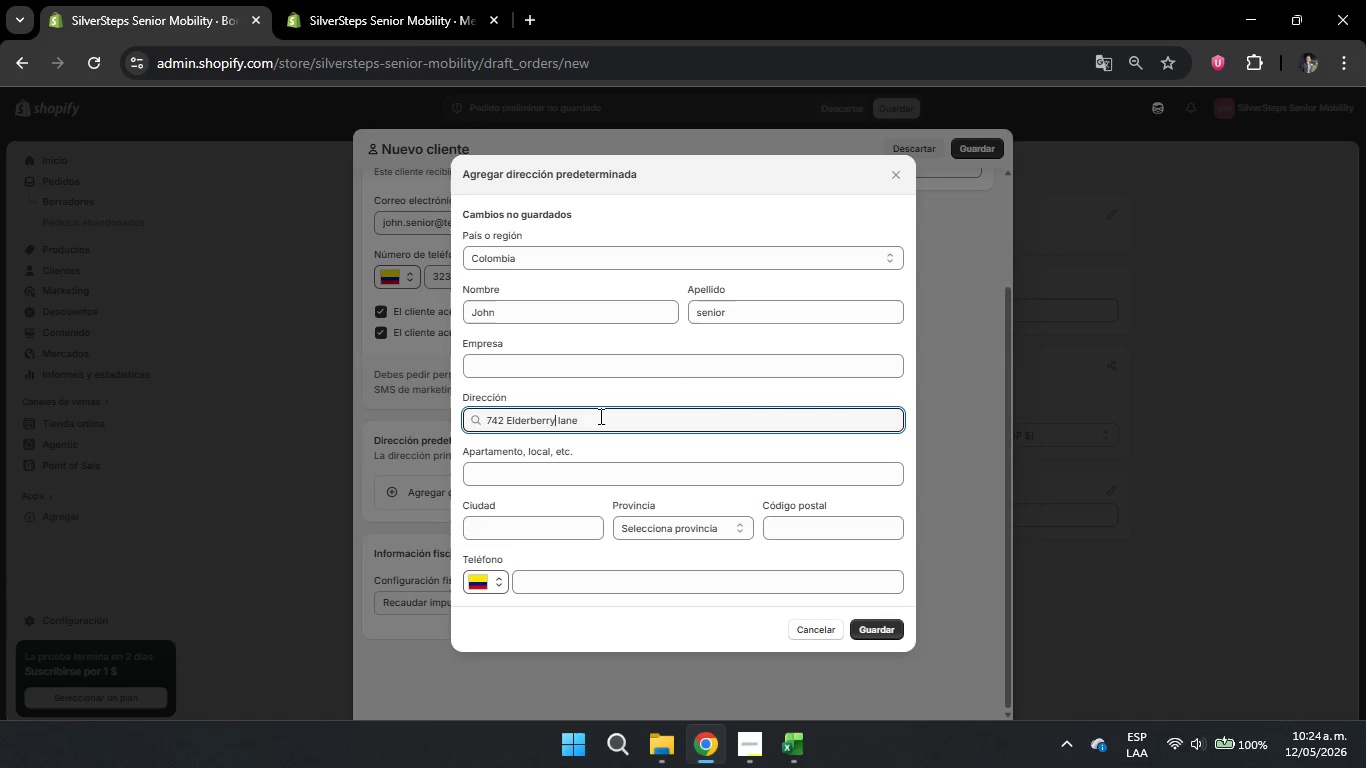 
key(ArrowRight)
 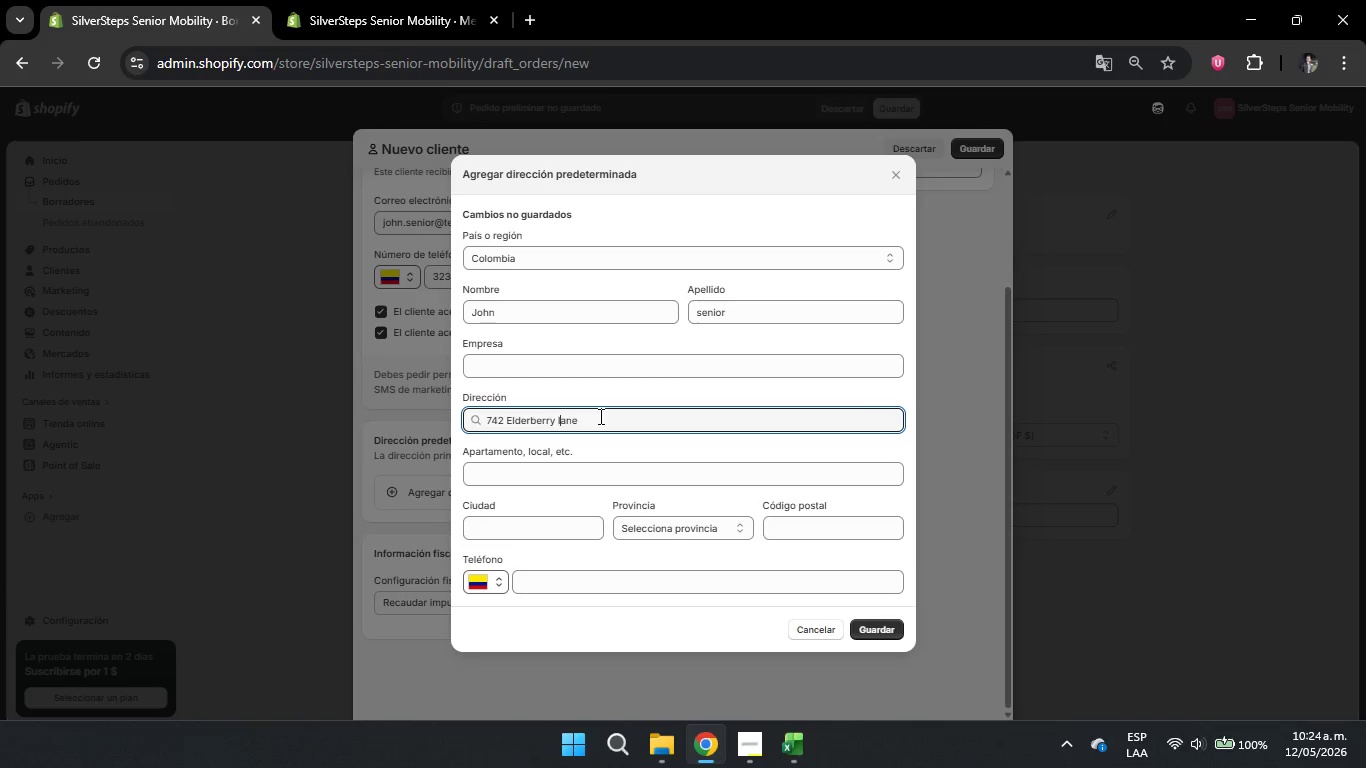 
key(ArrowRight)
 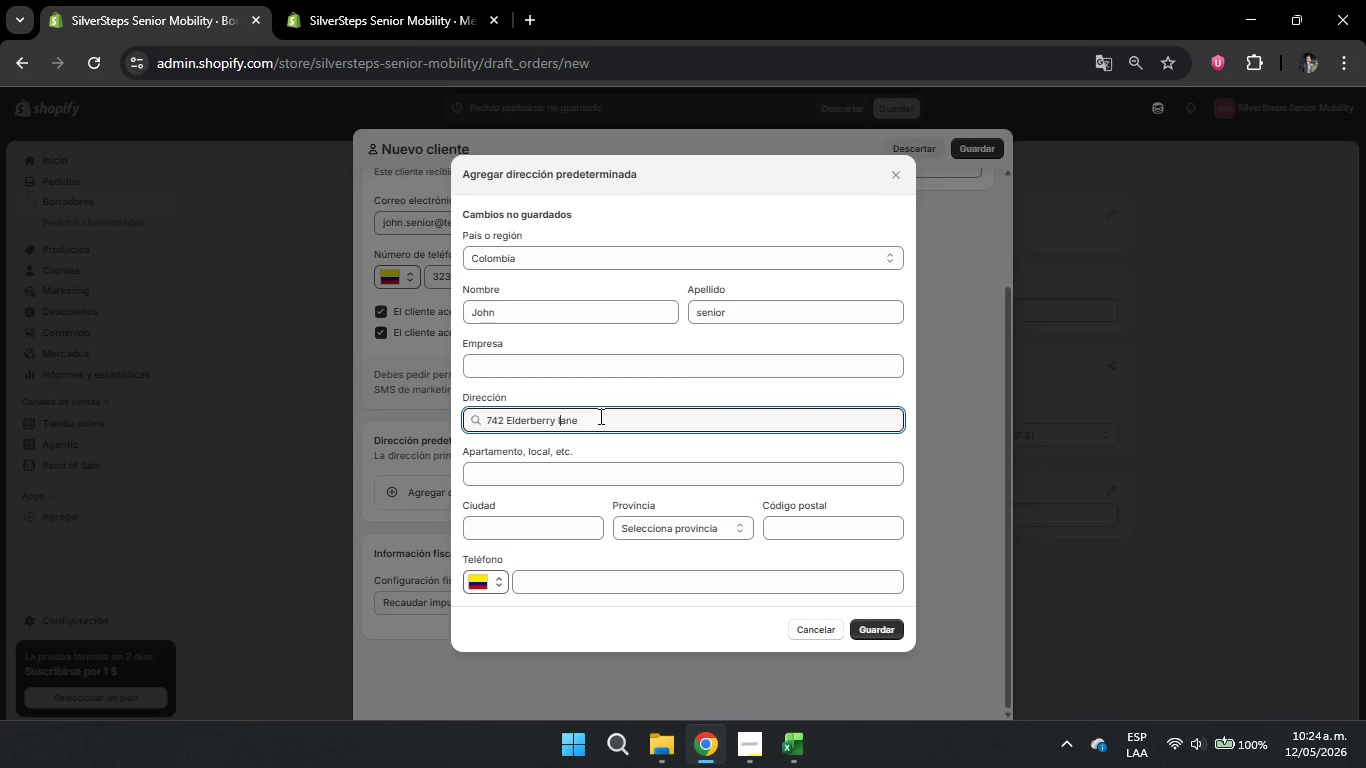 
key(Backspace)
 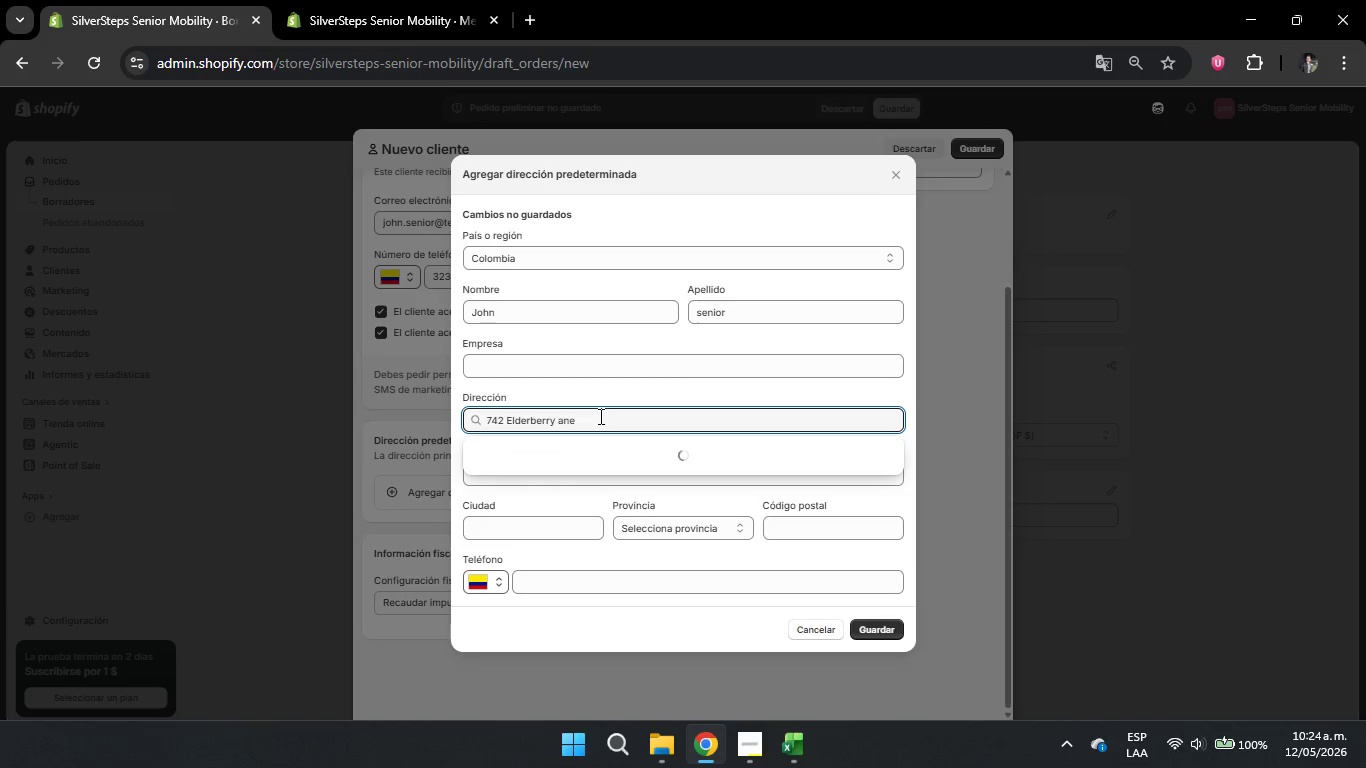 
key(Shift+ShiftRight)
 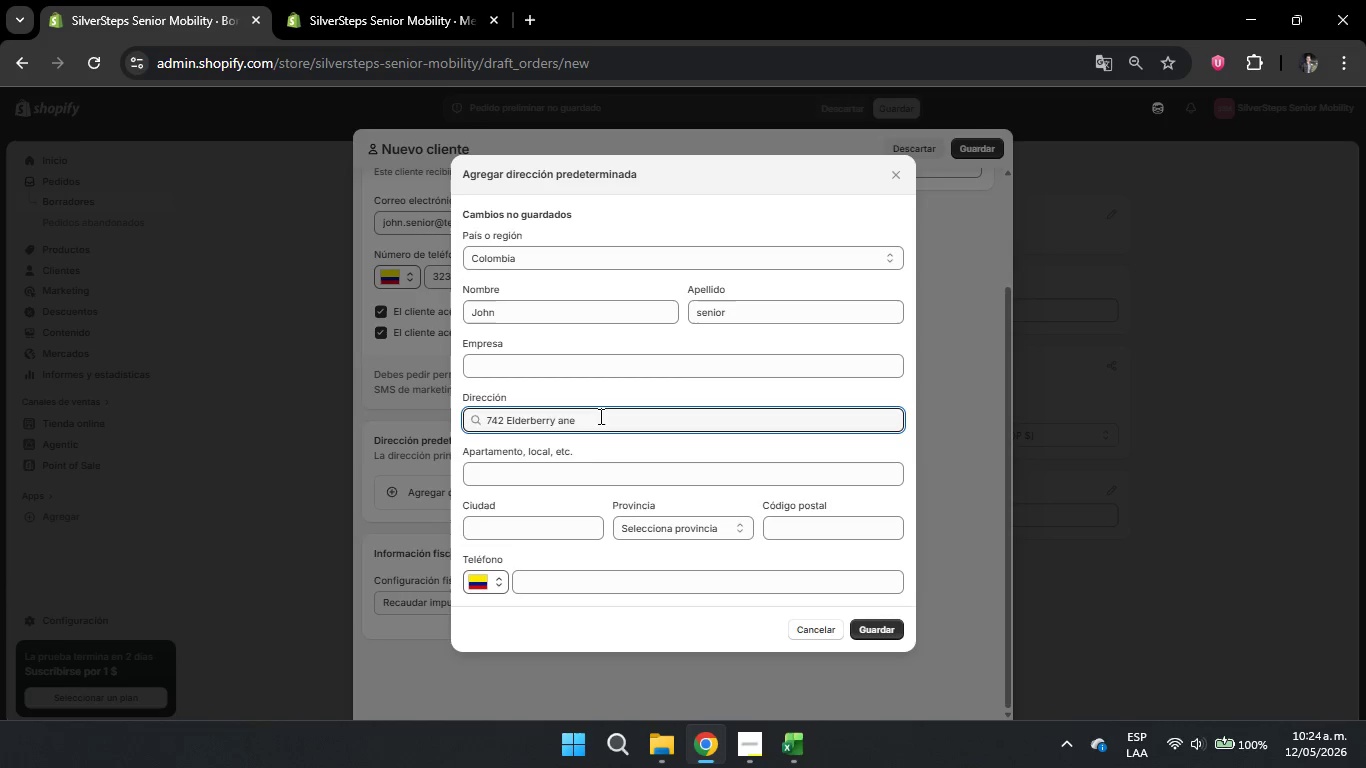 
key(Shift+L)
 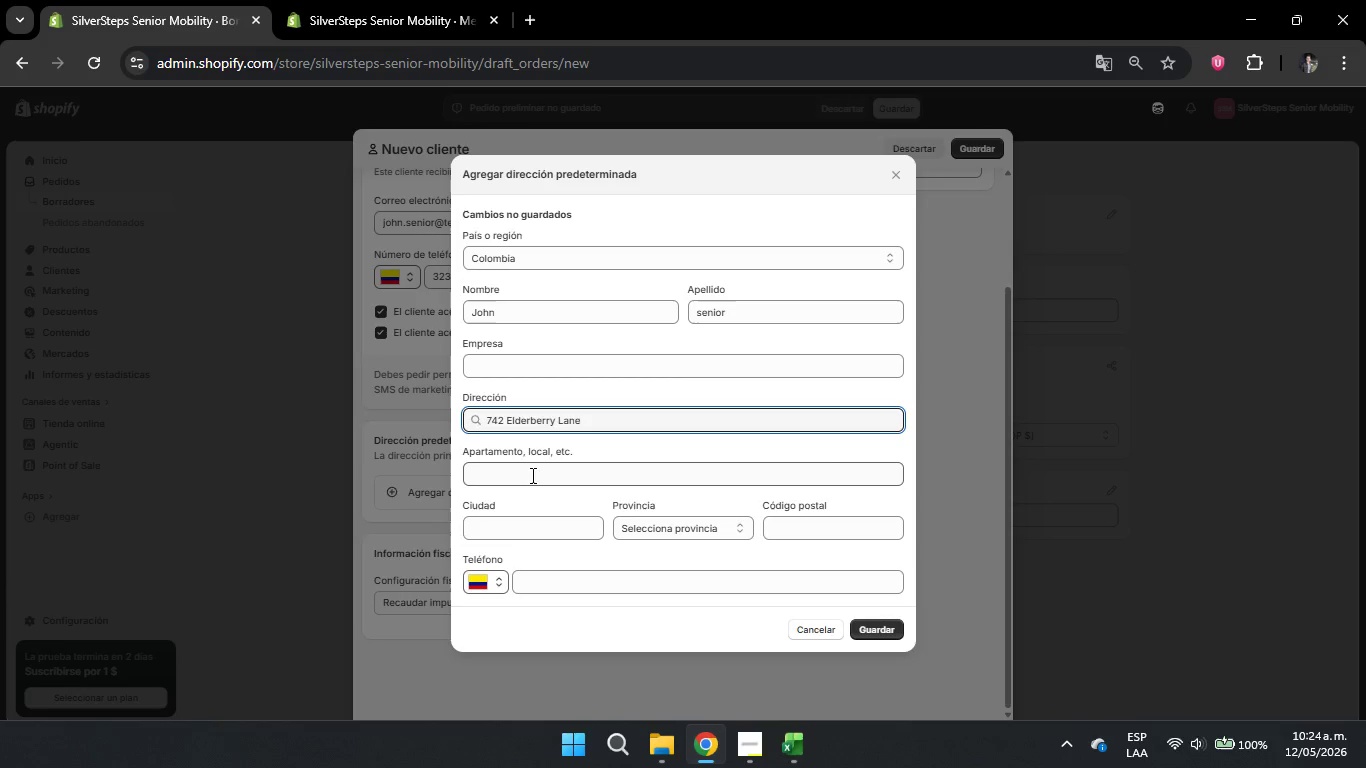 
left_click([531, 475])
 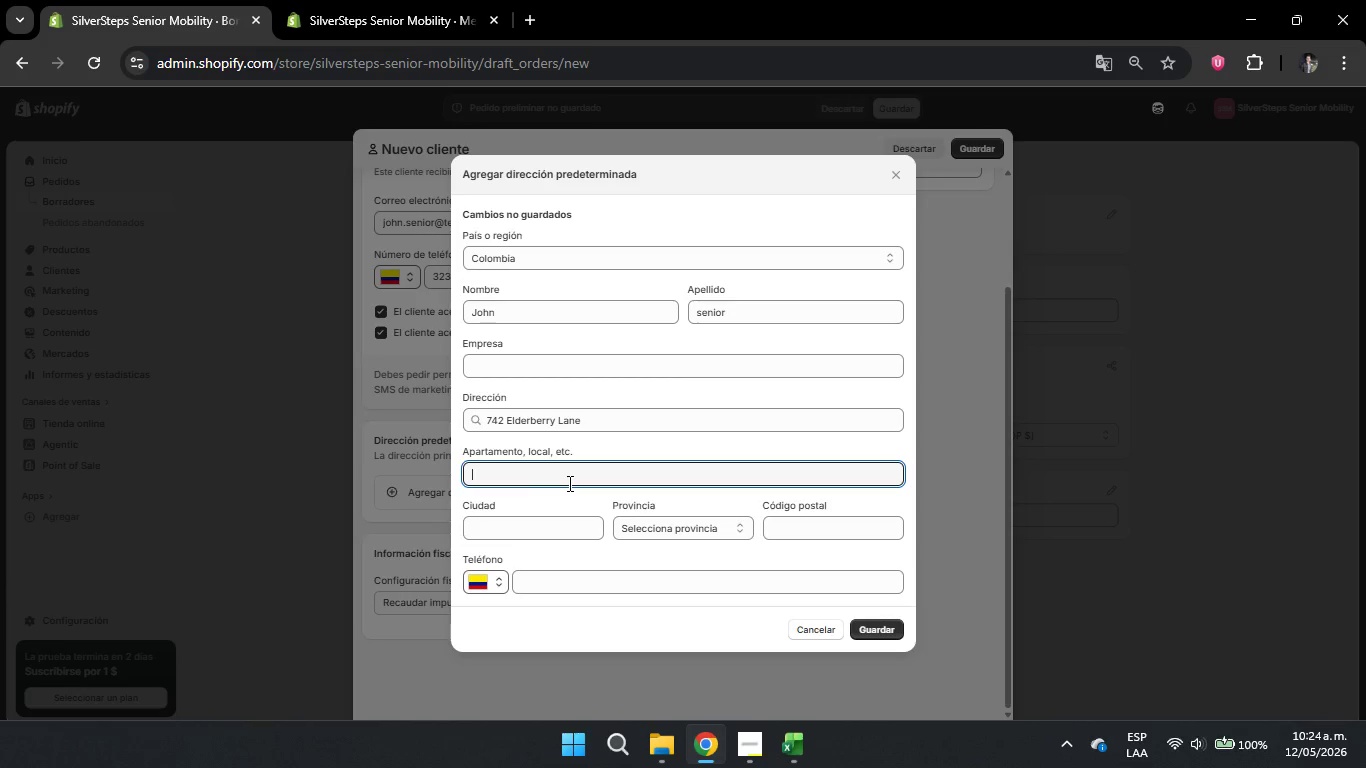 
type(apt )
 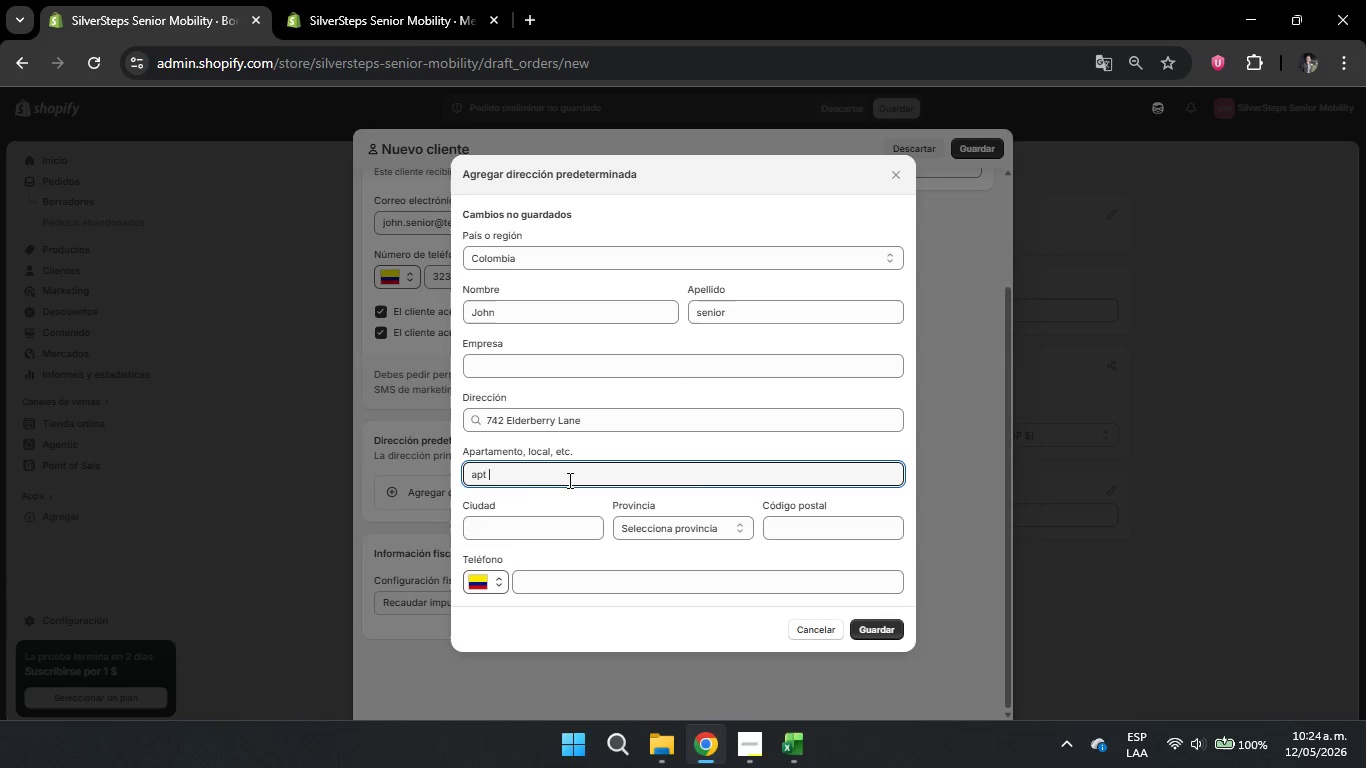 
key(Numpad2)
 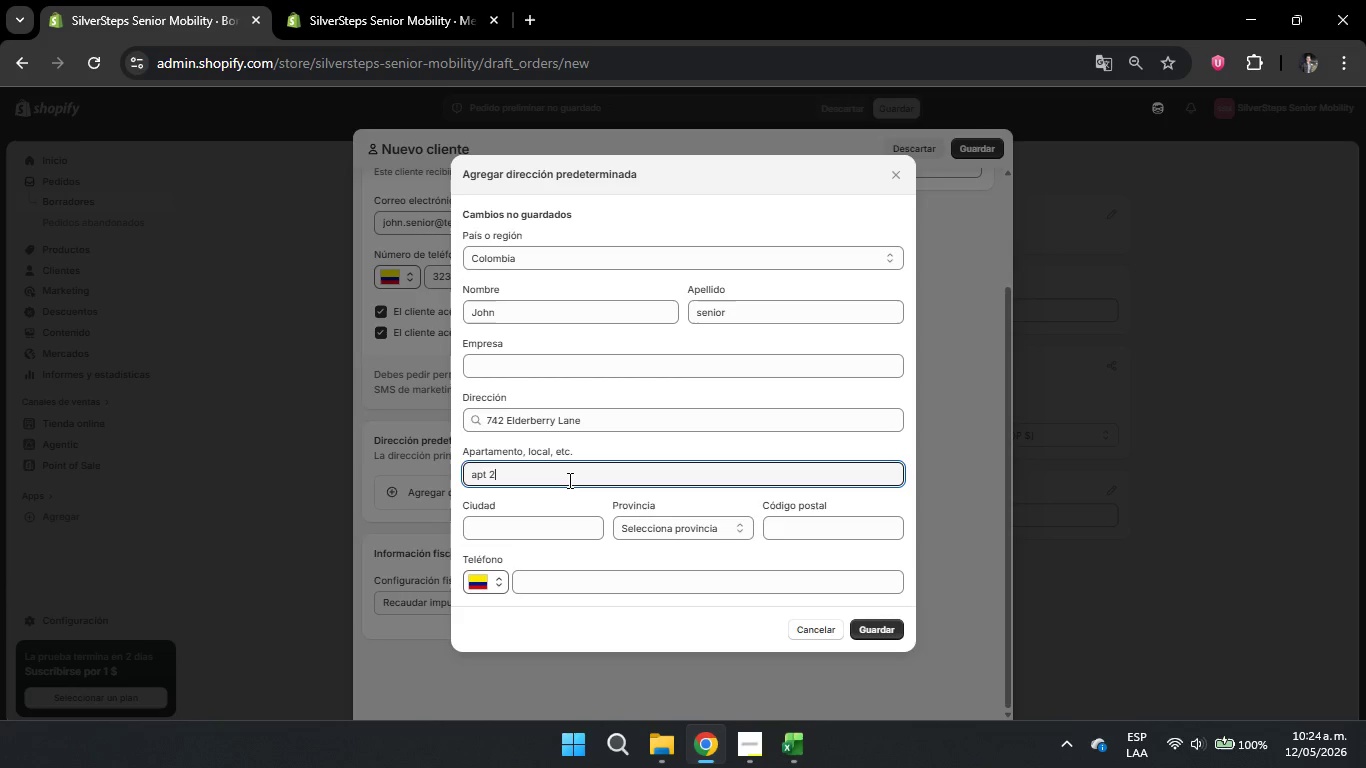 
key(Numpad0)
 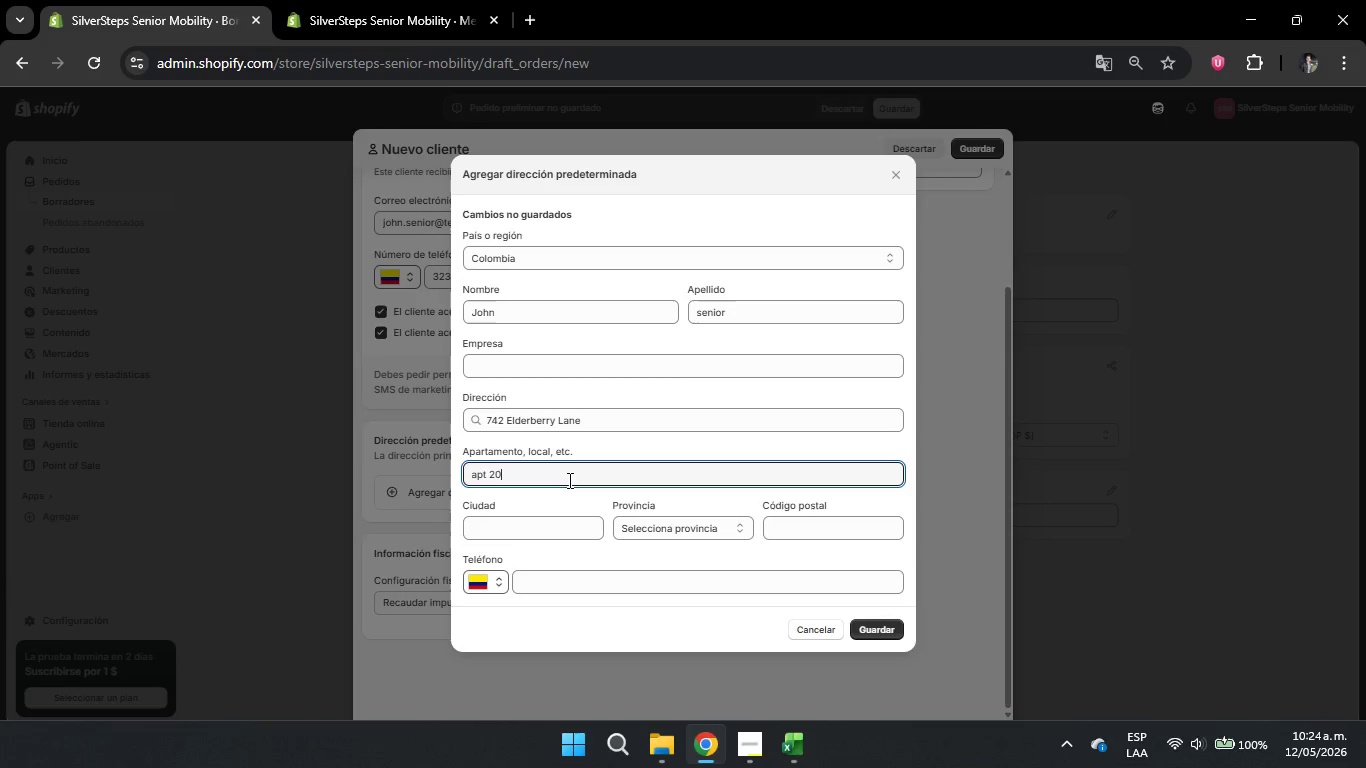 
key(Numpad1)
 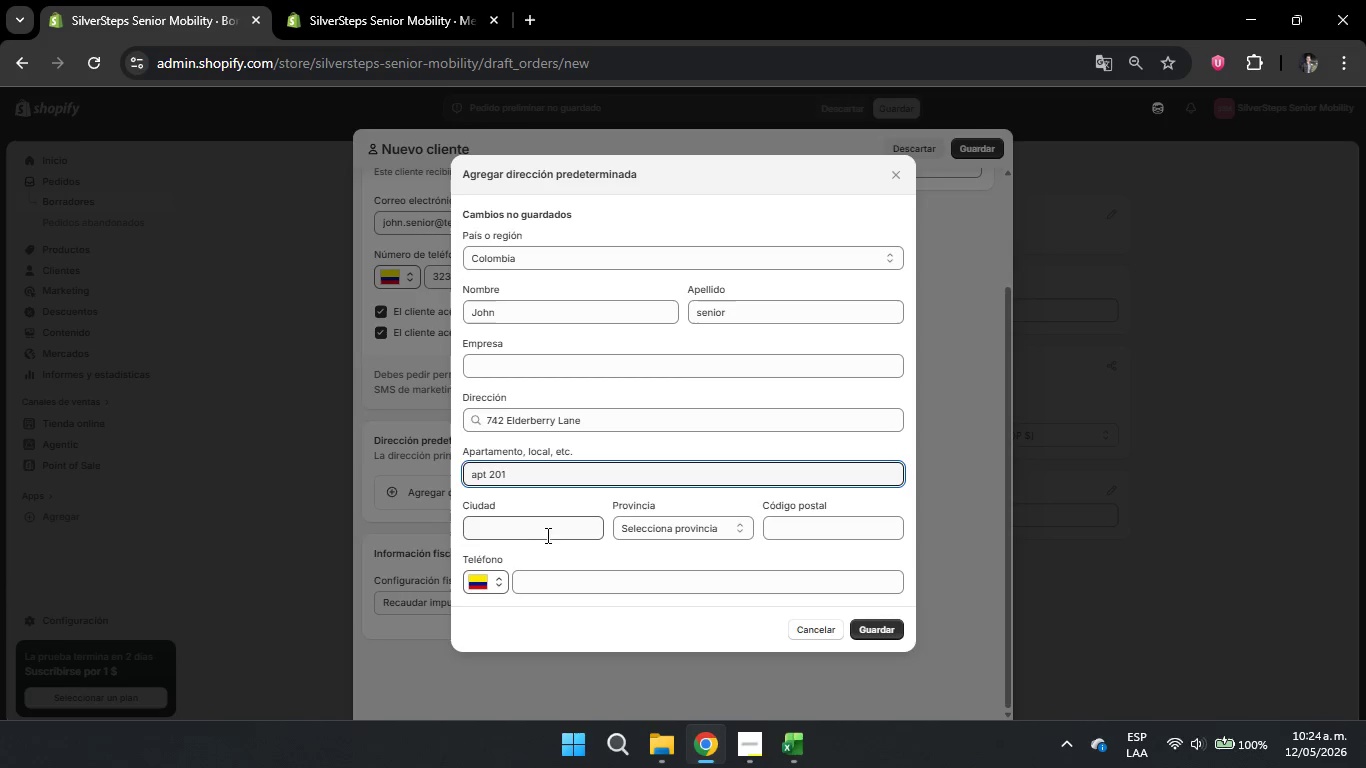 
left_click([544, 537])
 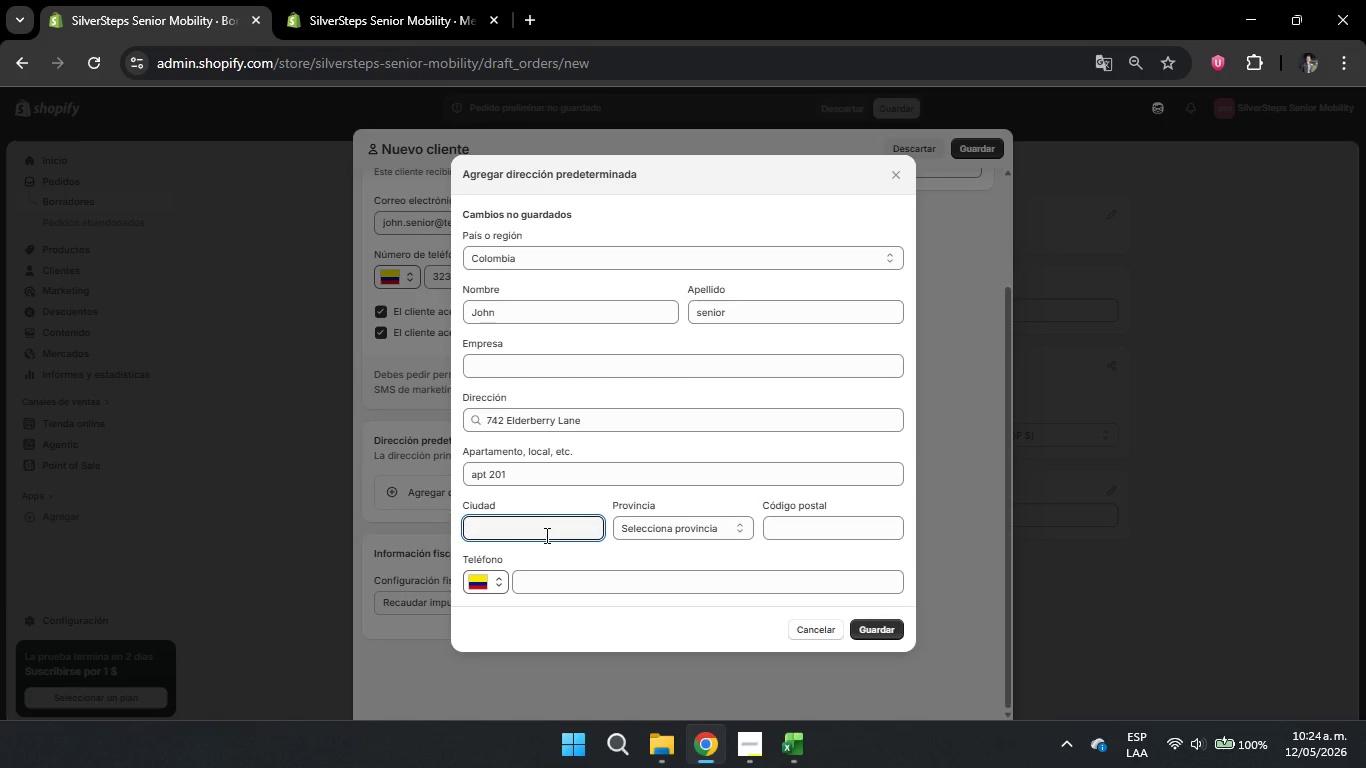 
wait(6.62)
 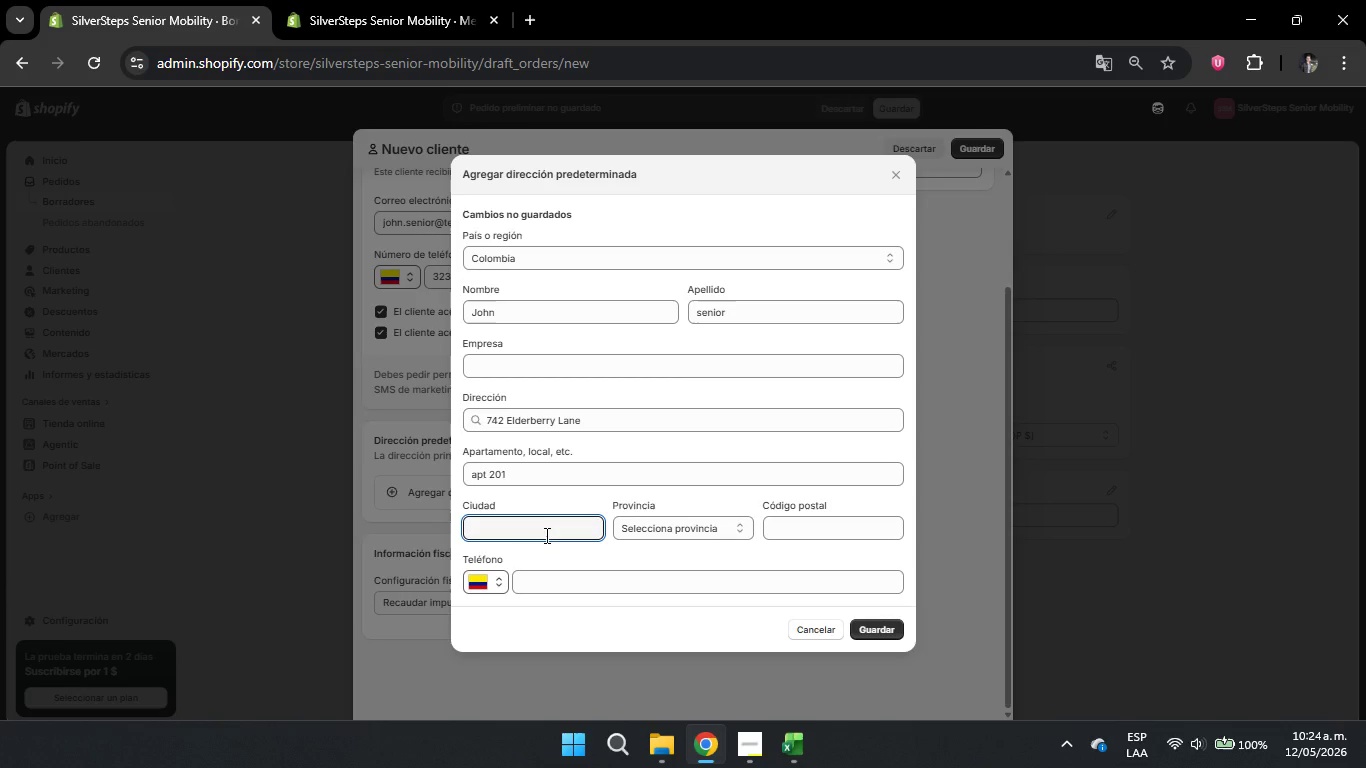 
type(Tampa)
 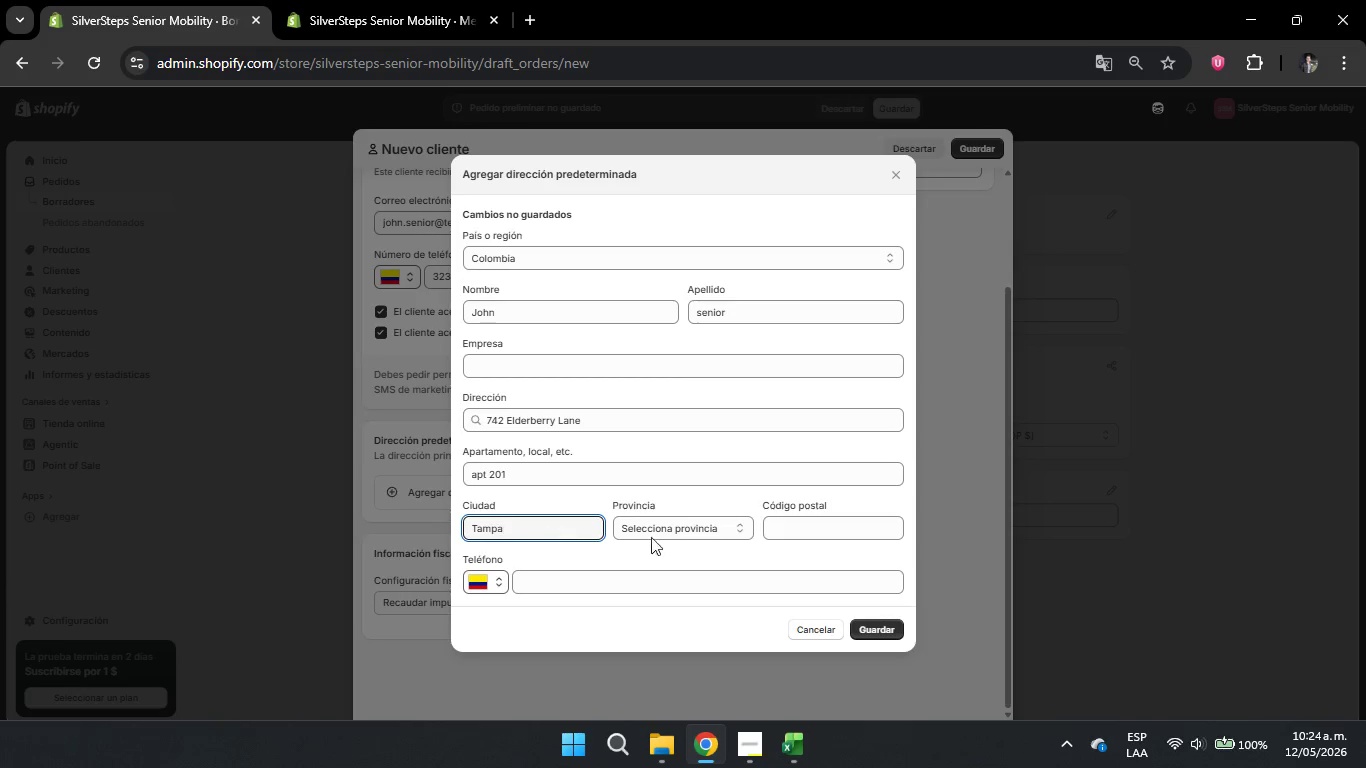 
left_click([716, 537])
 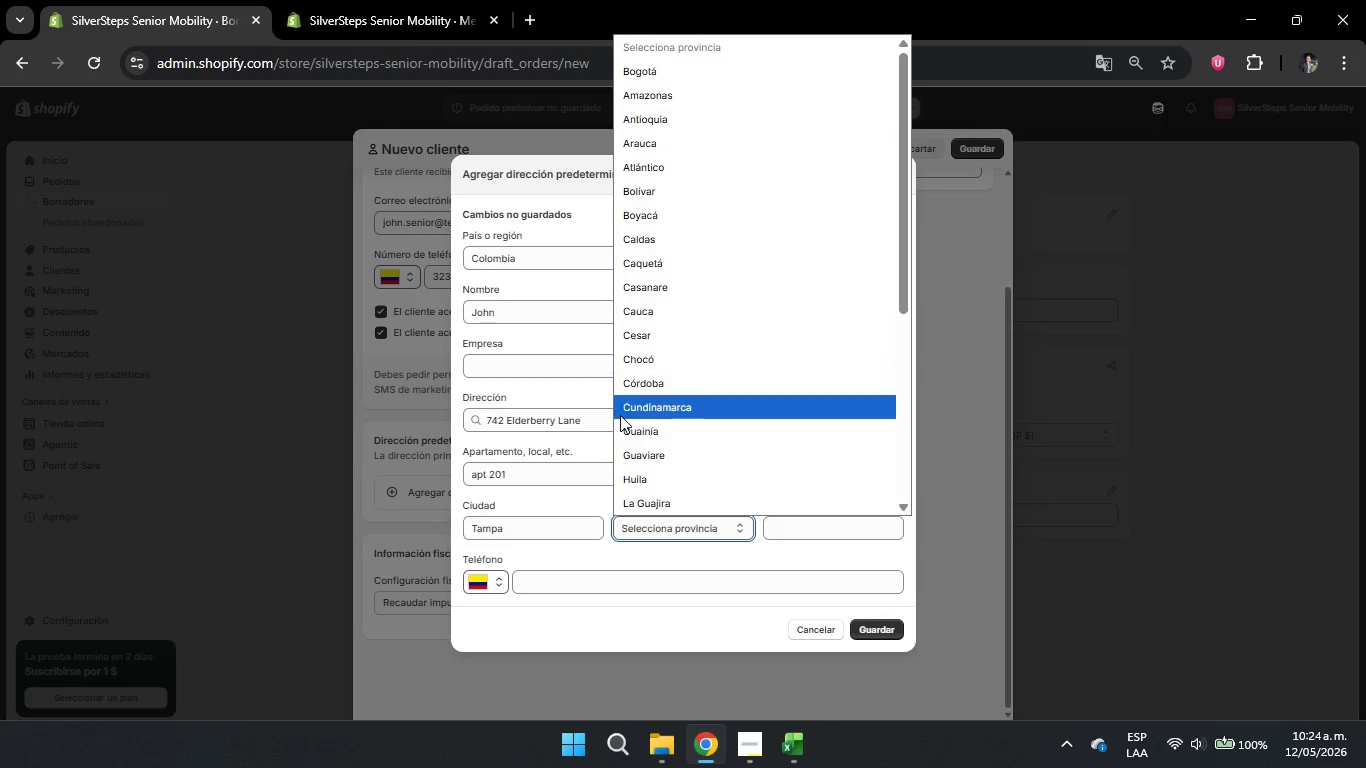 
type(flo)
 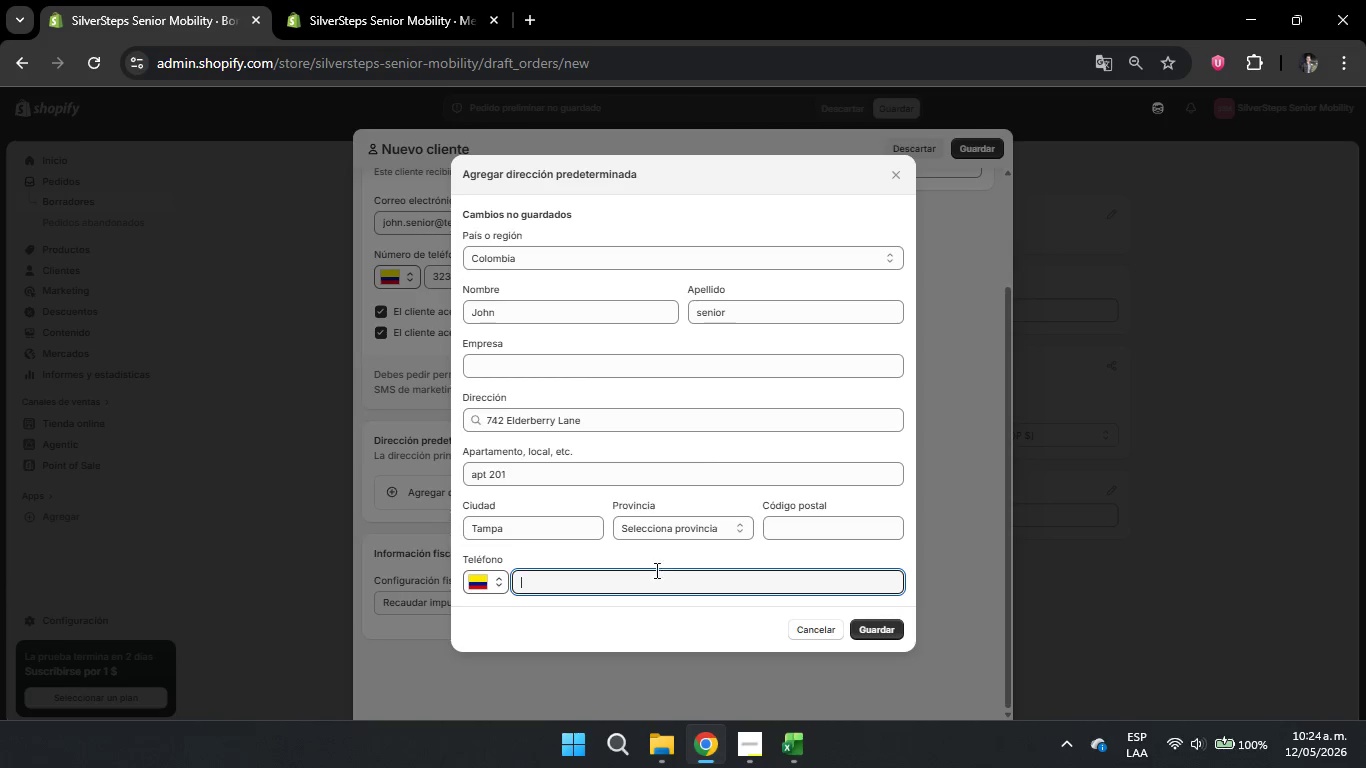 
double_click([672, 533])
 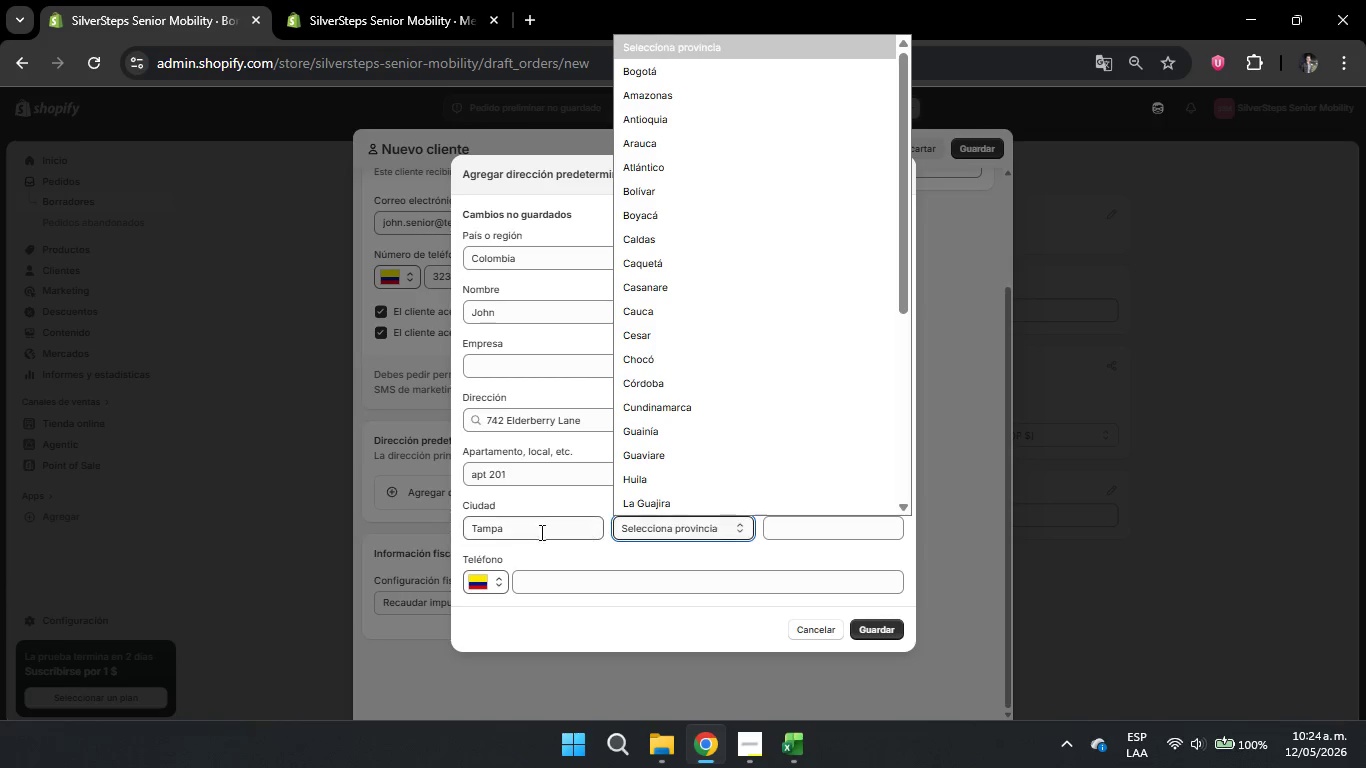 
left_click([574, 548])
 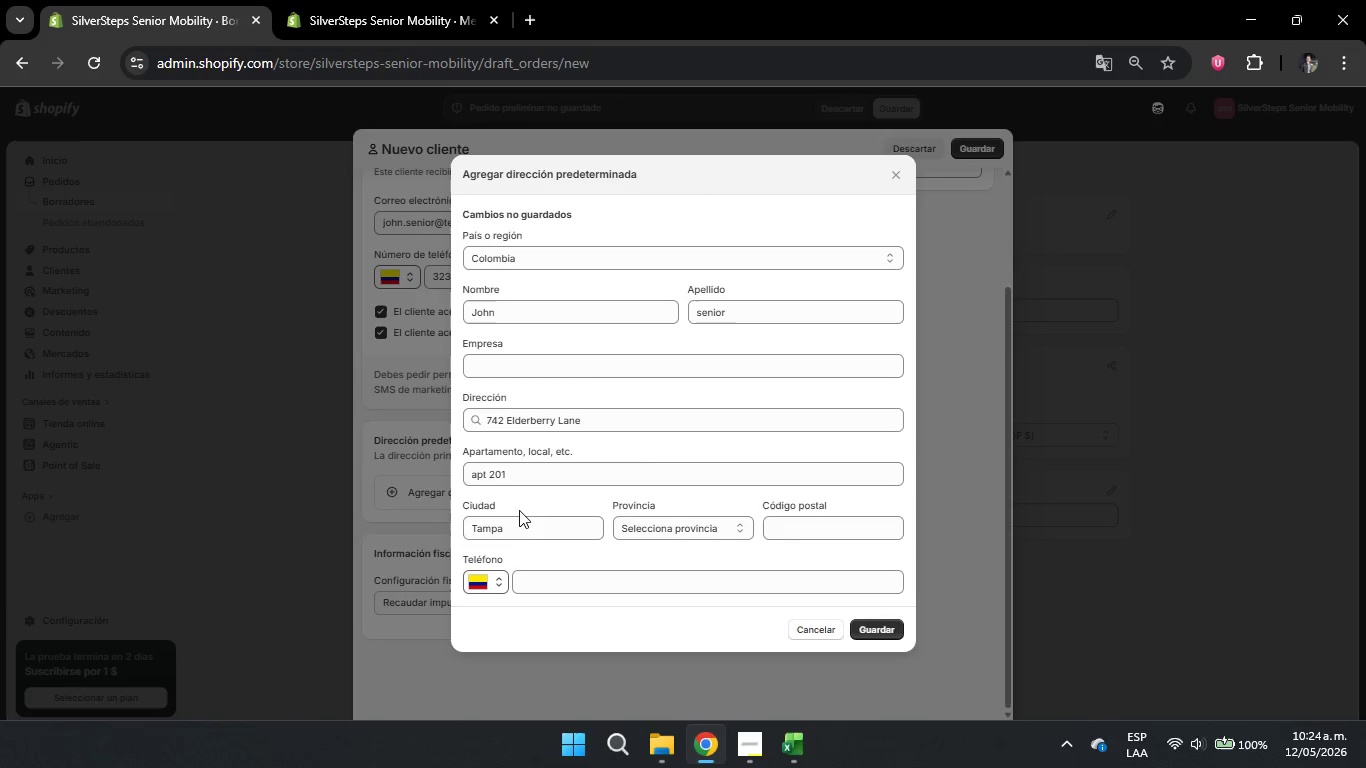 
scroll: coordinate [642, 525], scroll_direction: down, amount: 1.0
 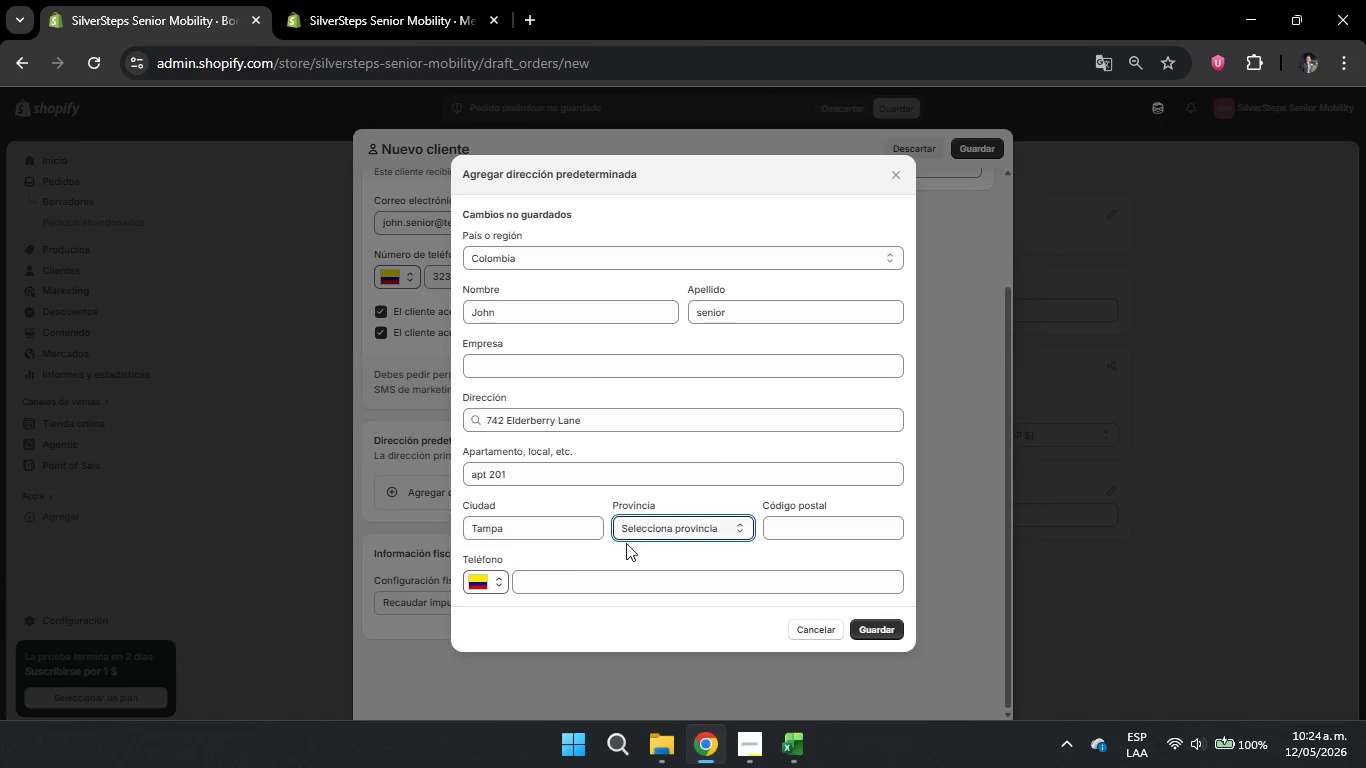 
double_click([519, 510])
 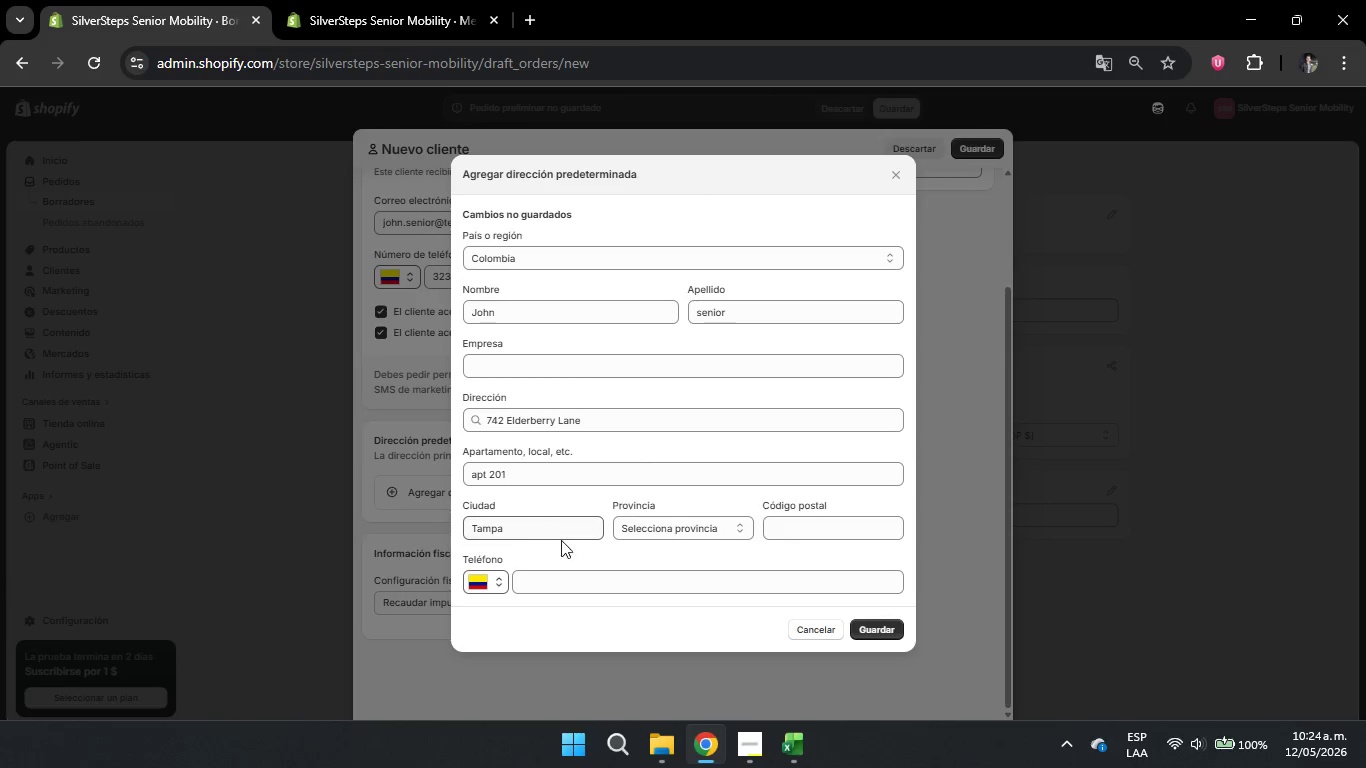 
left_click_drag(start_coordinate=[561, 540], to_coordinate=[278, 557])
 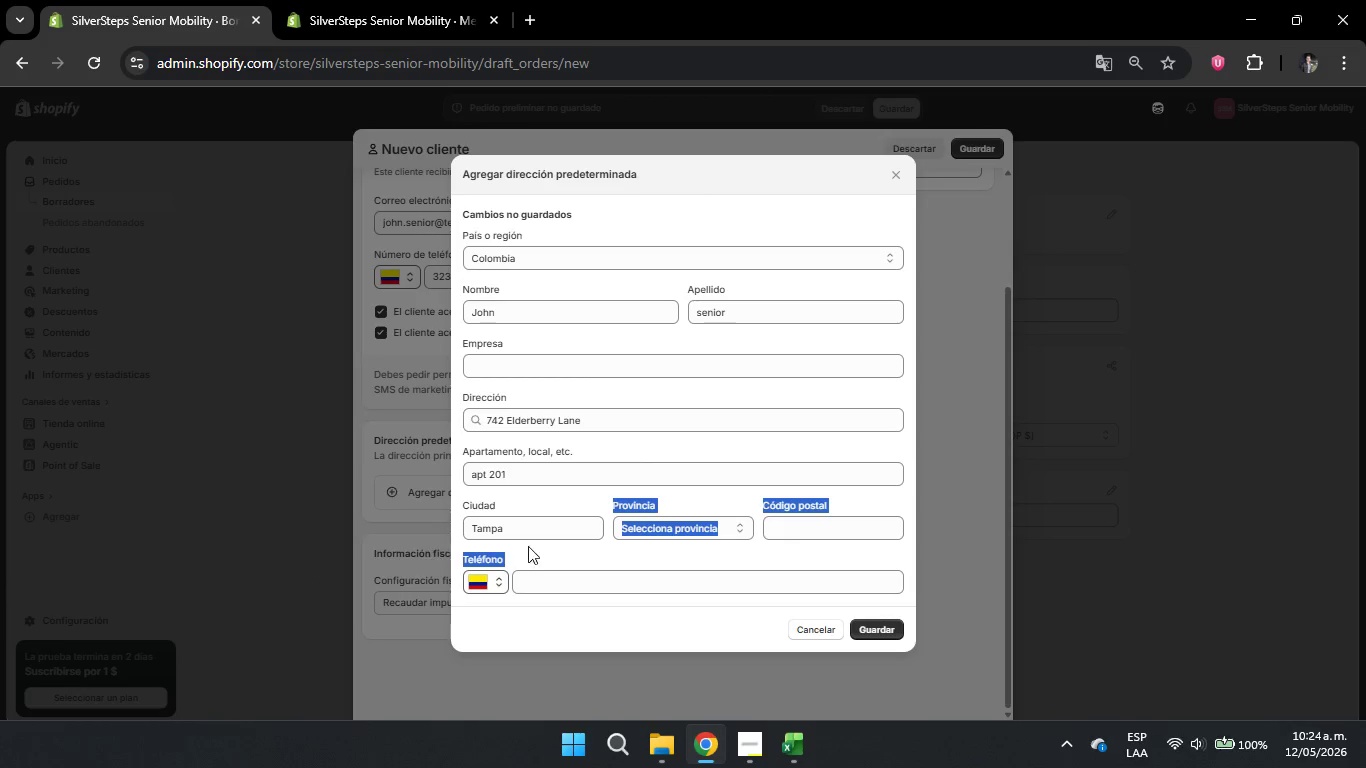 
triple_click([536, 542])
 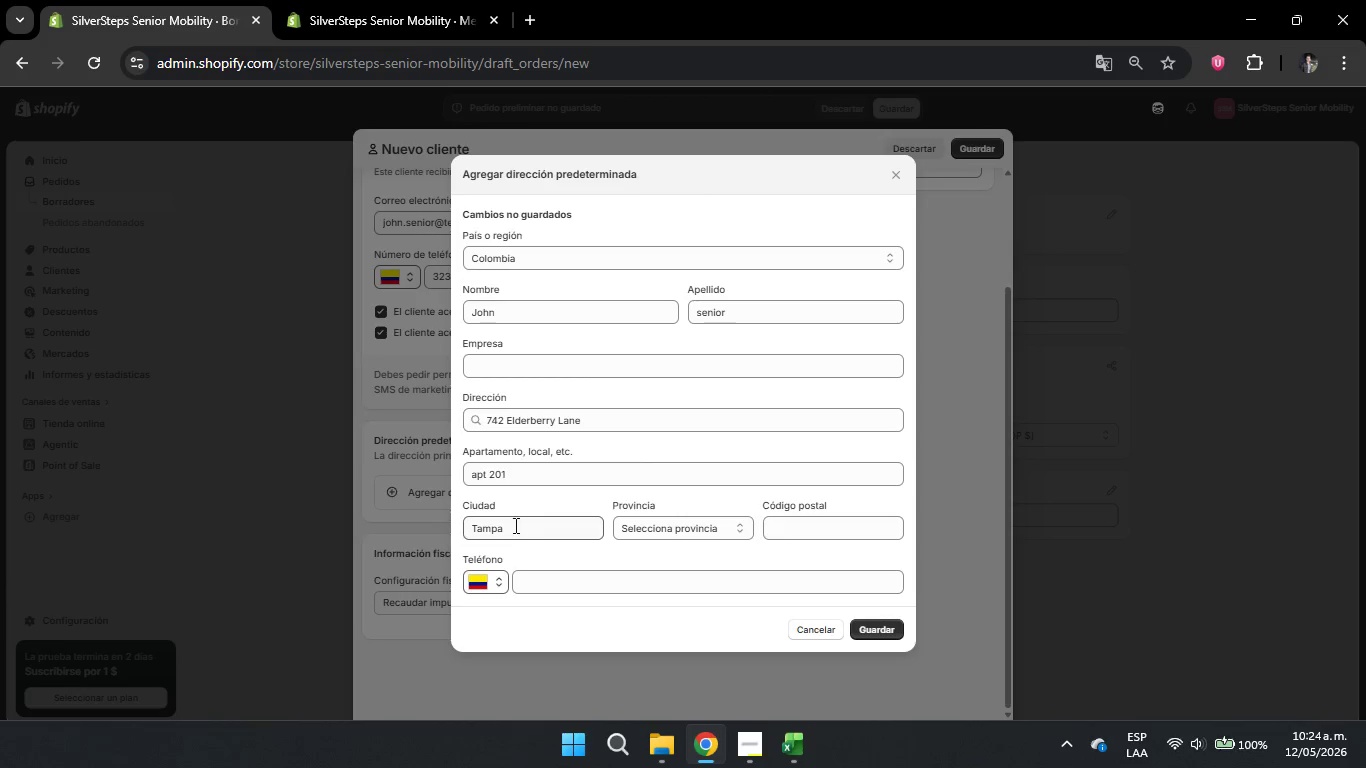 
triple_click([513, 524])
 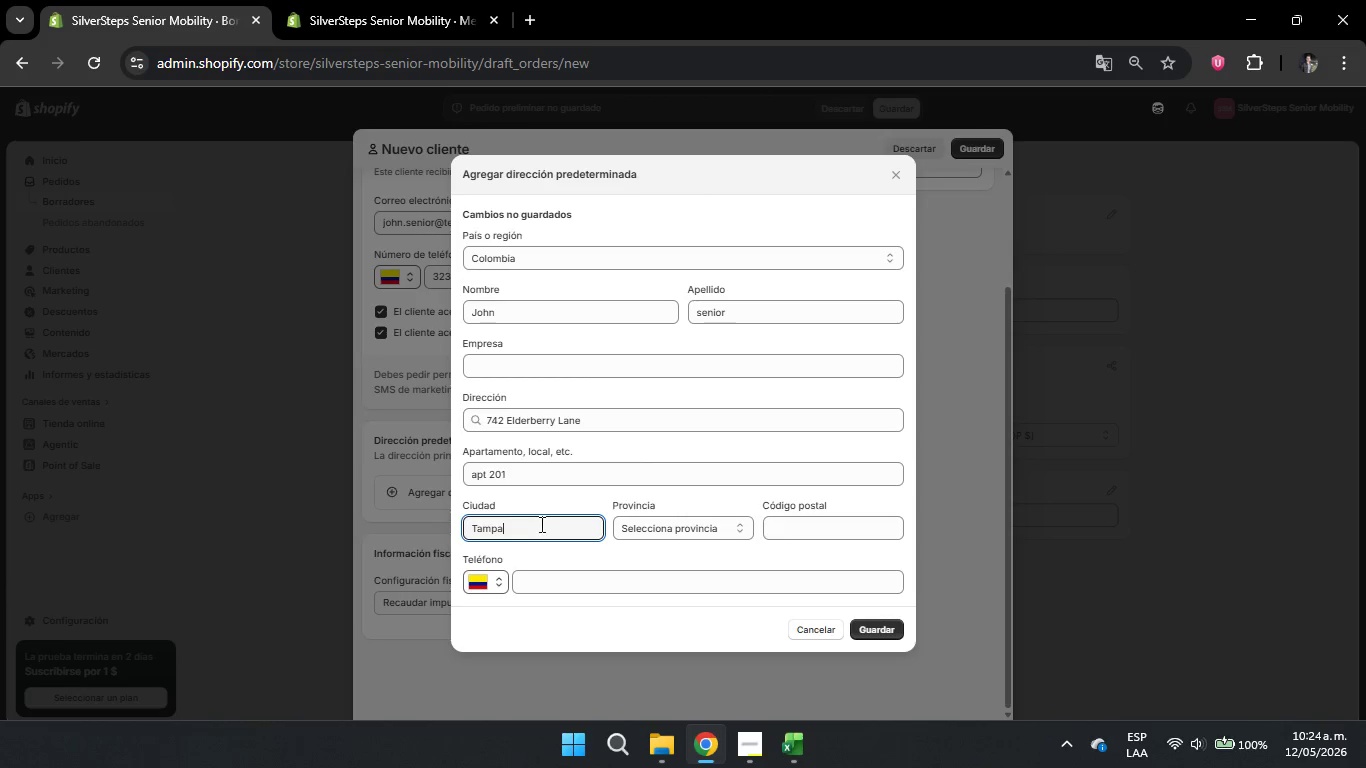 
left_click_drag(start_coordinate=[540, 524], to_coordinate=[448, 528])
 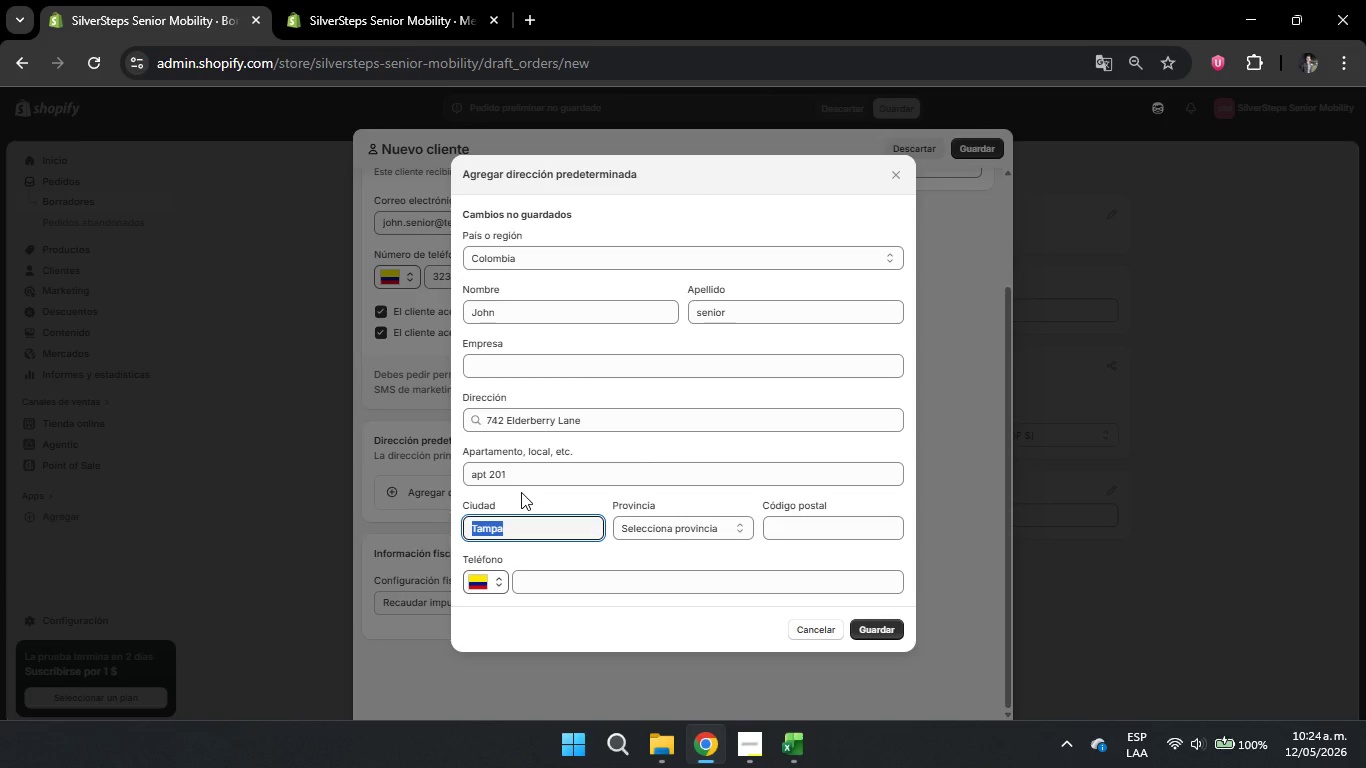 
key(Backspace)
 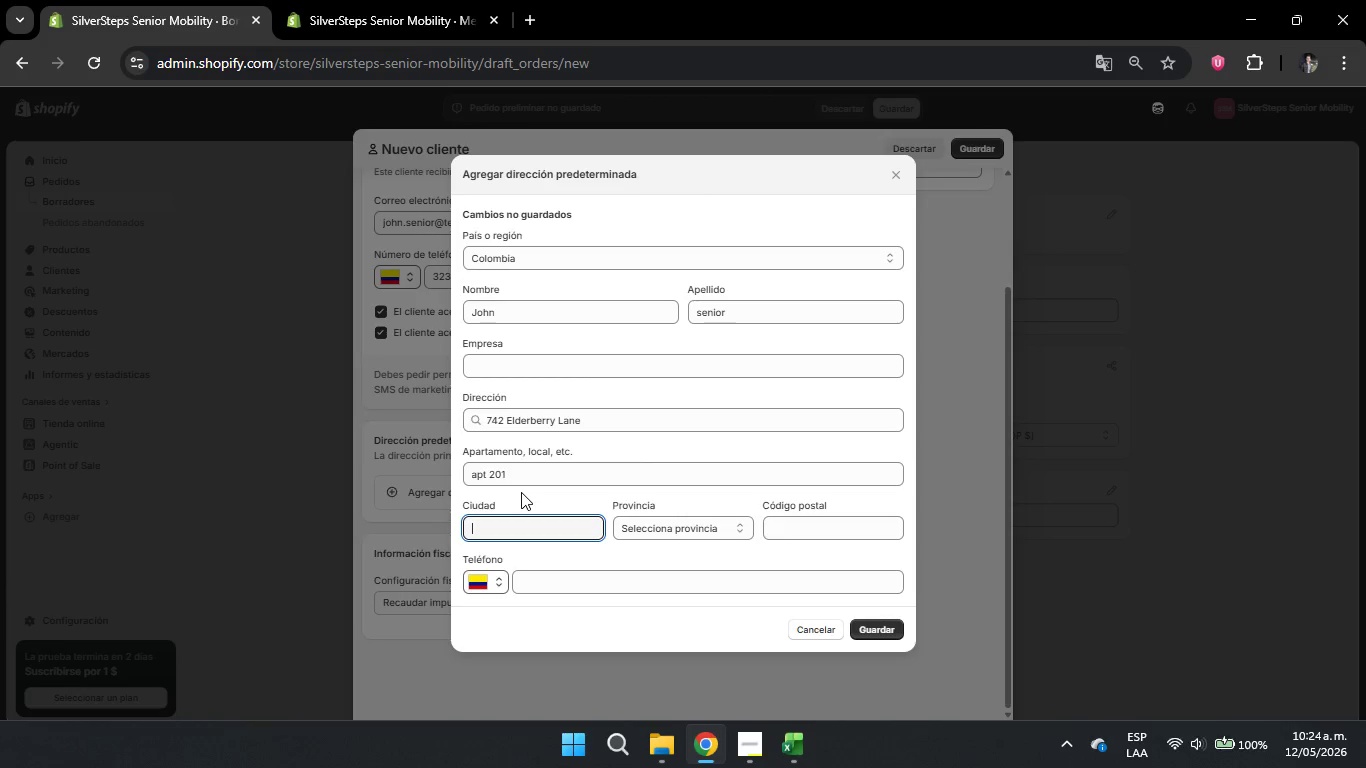 
key(Backspace)
 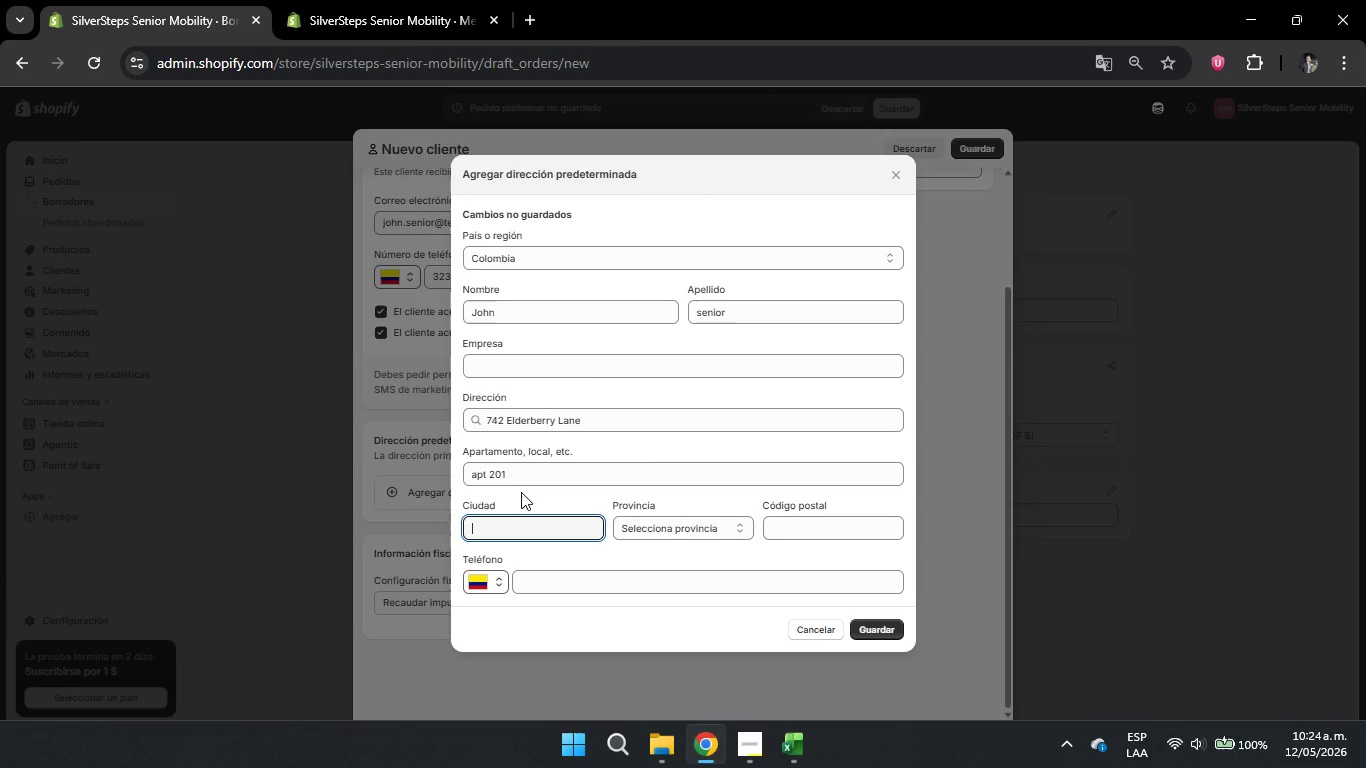 
key(Backspace)
 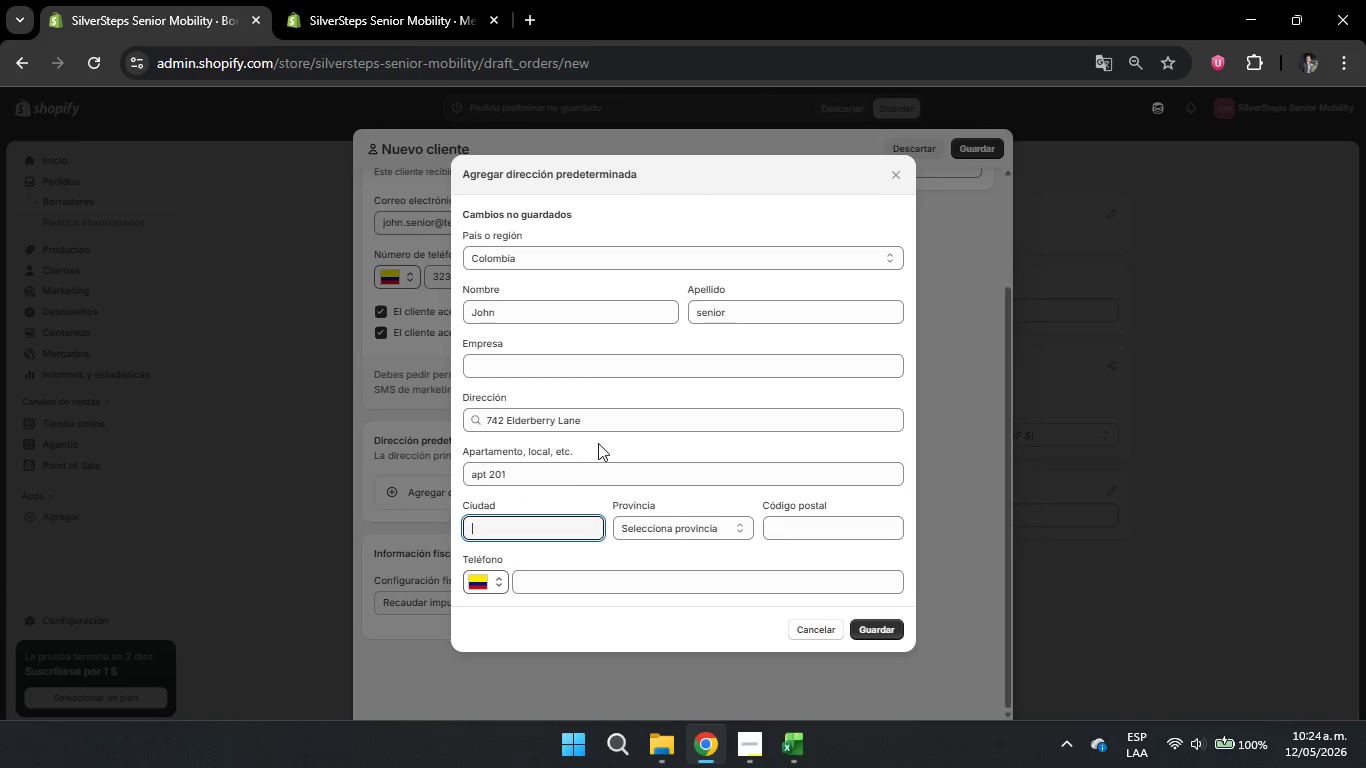 
left_click_drag(start_coordinate=[616, 421], to_coordinate=[499, 432])
 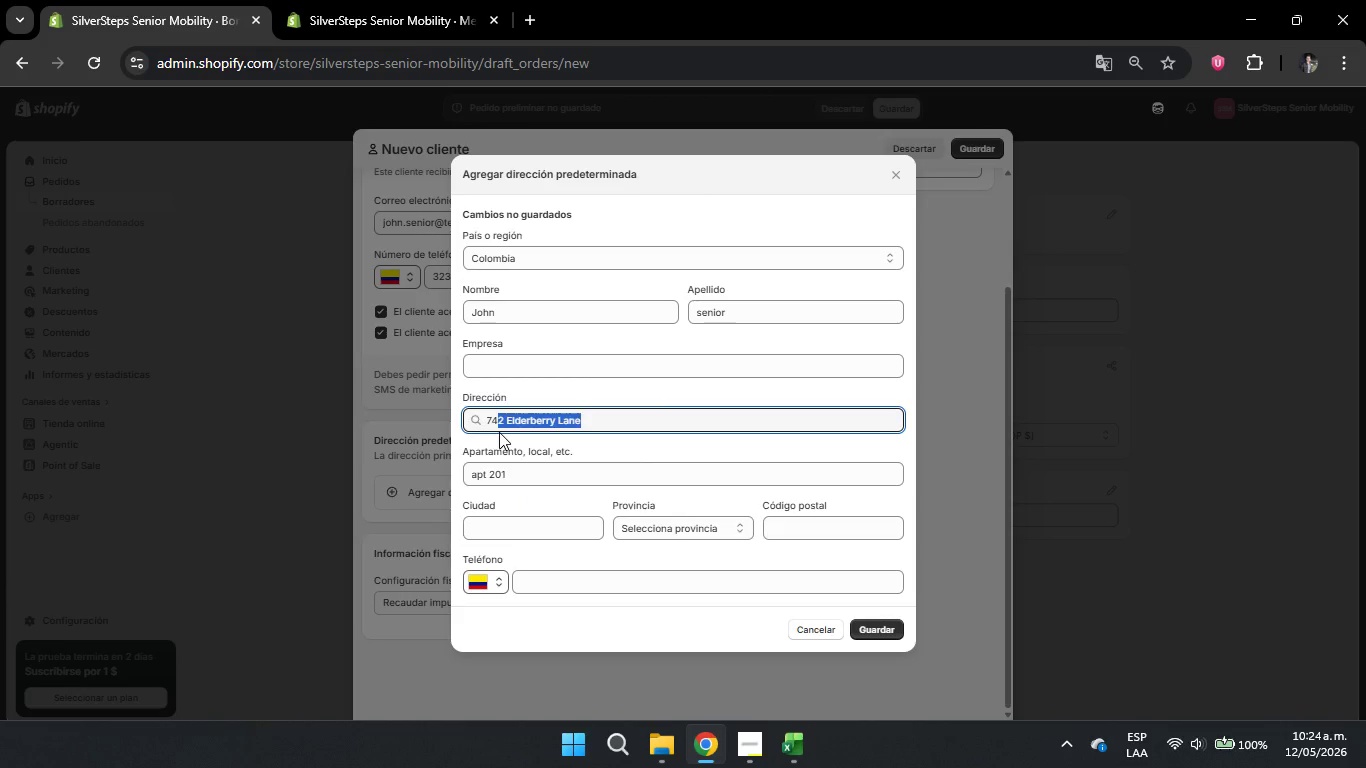 
key(Backspace)
key(Backspace)
key(Backspace)
key(Backspace)
type(cr 24)
 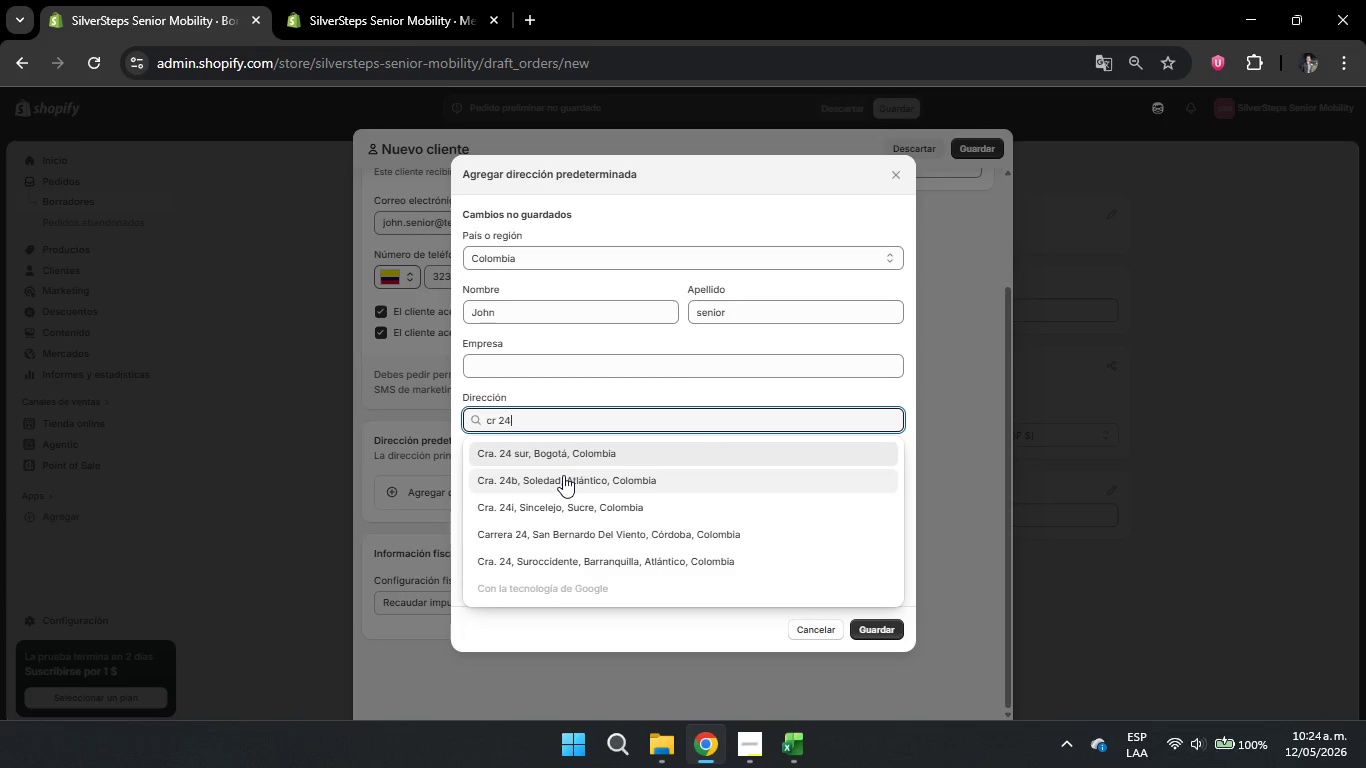 
left_click([561, 481])
 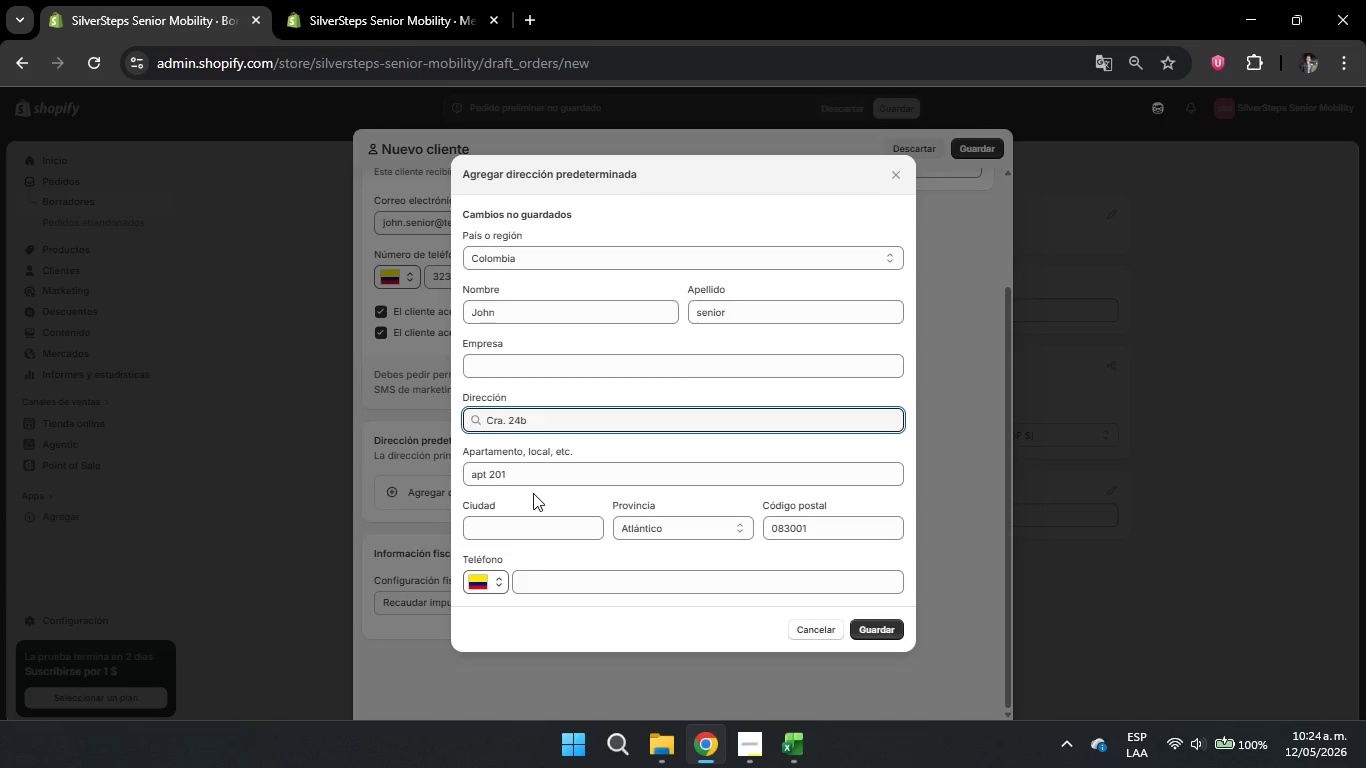 
left_click([536, 474])
 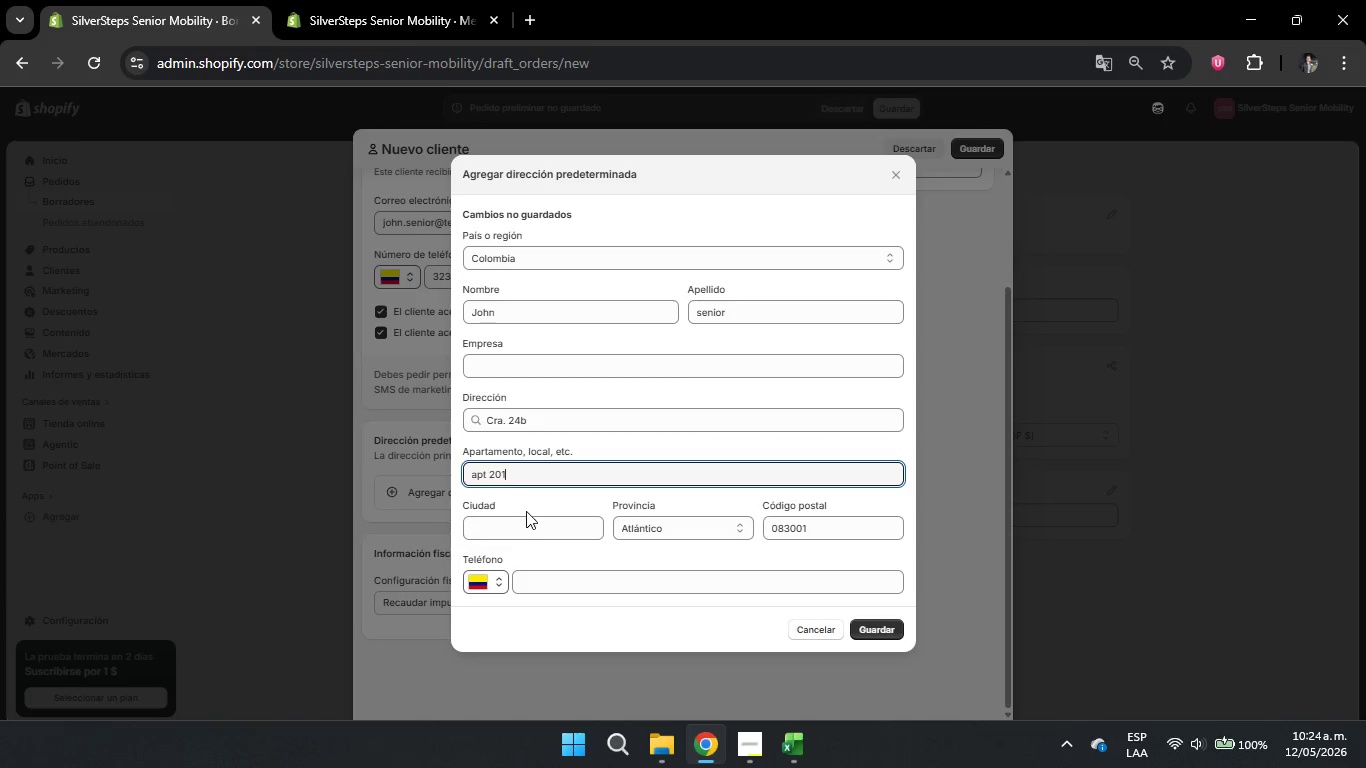 
left_click([520, 524])
 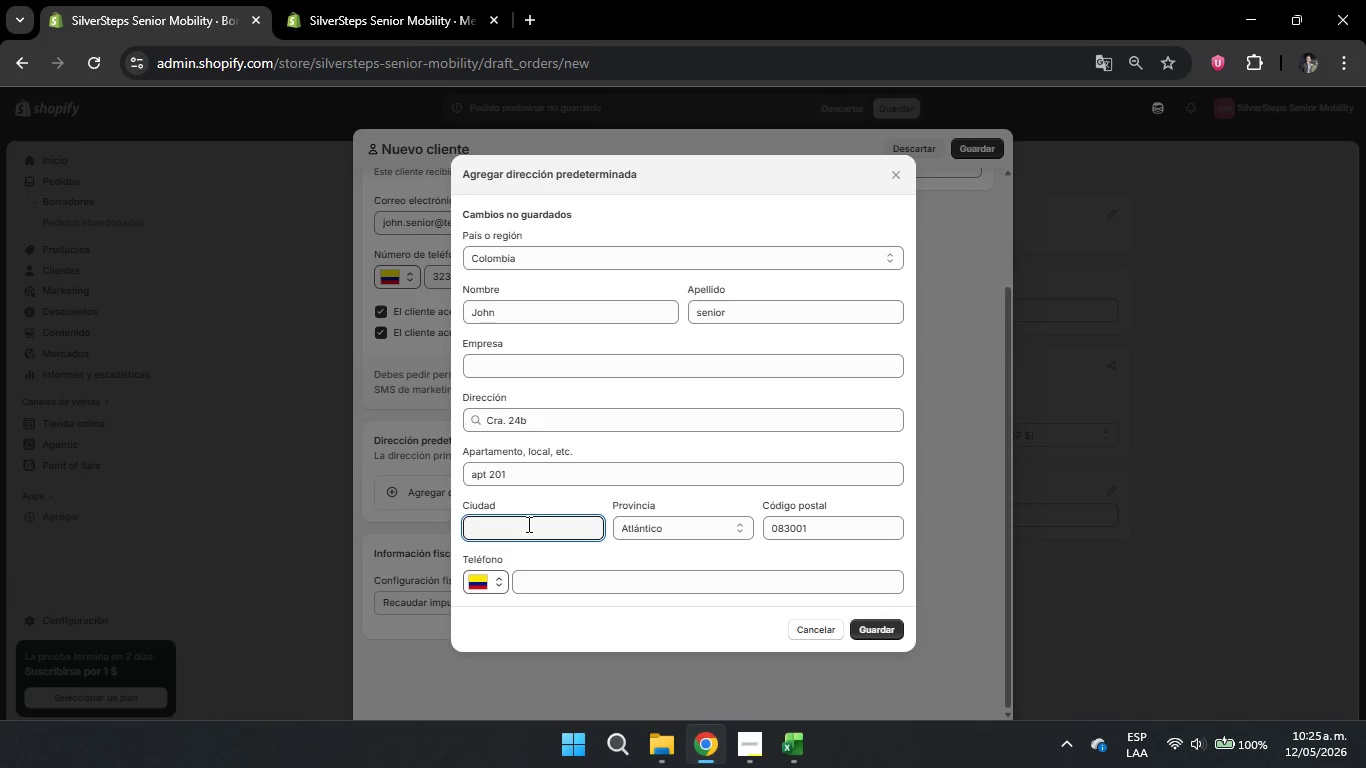 
type(Soledad)
 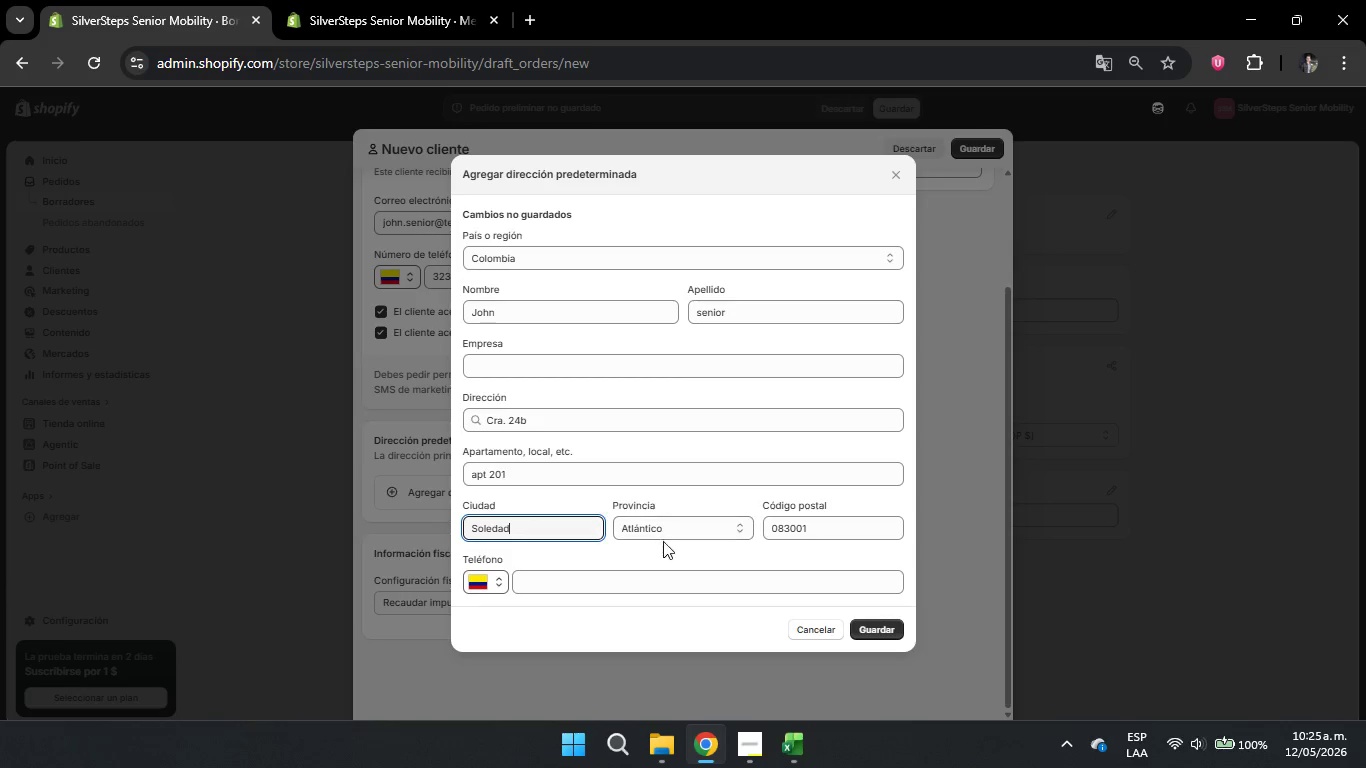 
left_click([667, 541])
 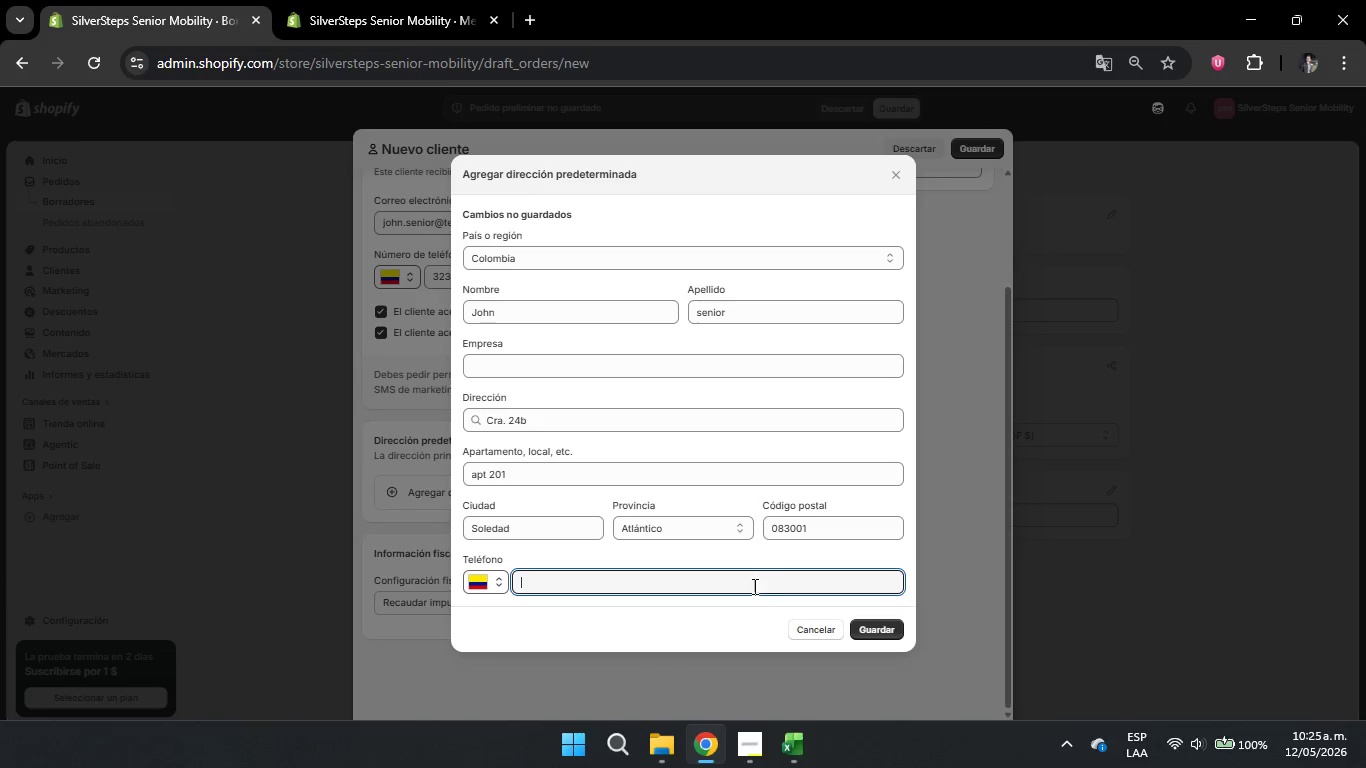 
wait(7.69)
 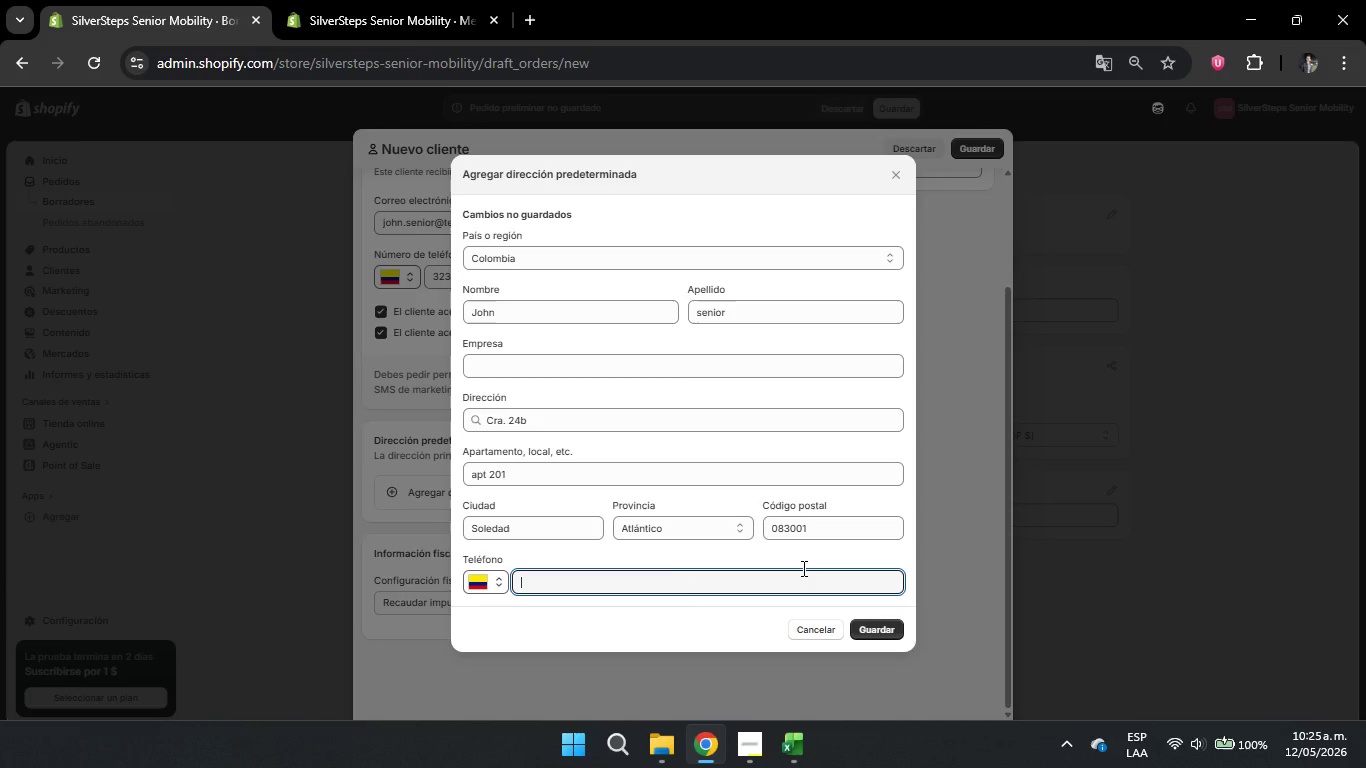 
scroll: coordinate [863, 546], scroll_direction: down, amount: 4.0
 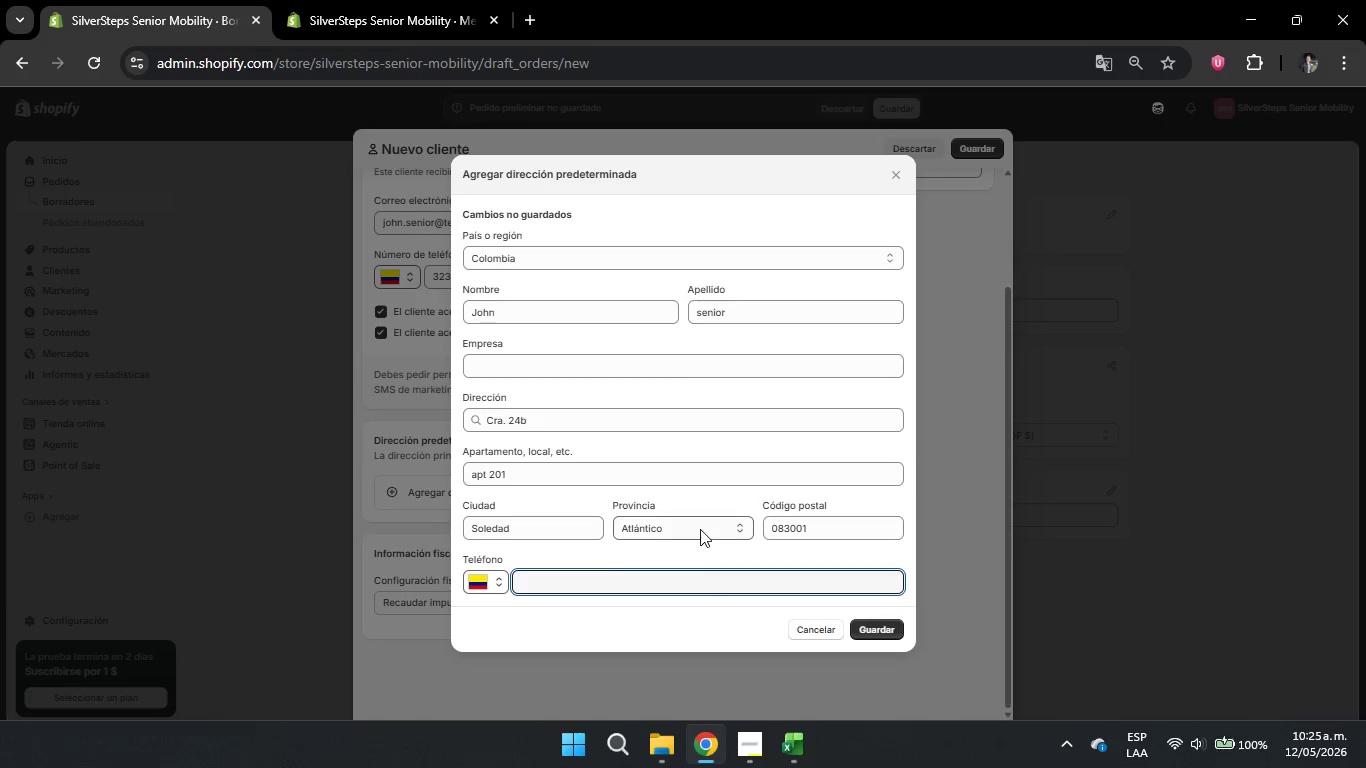 
left_click([702, 528])
 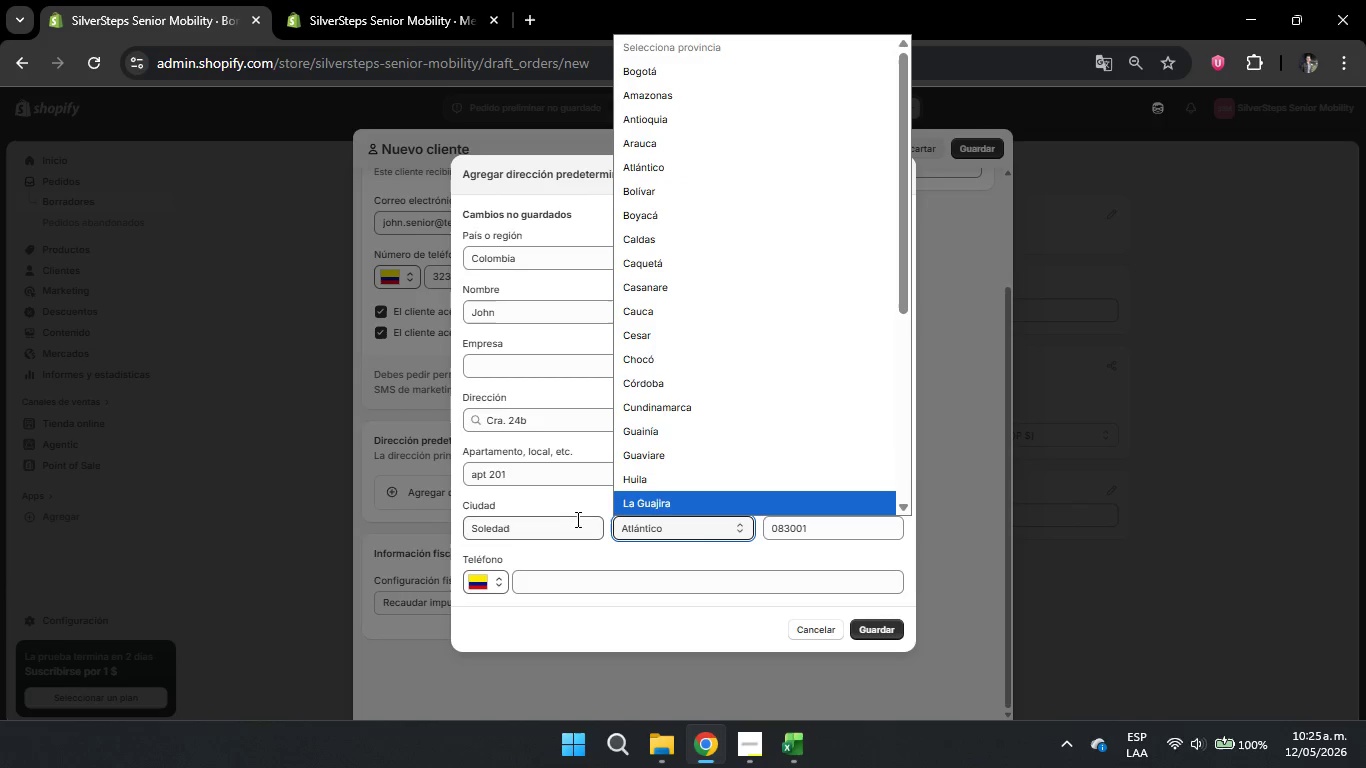 
scroll: coordinate [775, 225], scroll_direction: down, amount: 2.0
 